 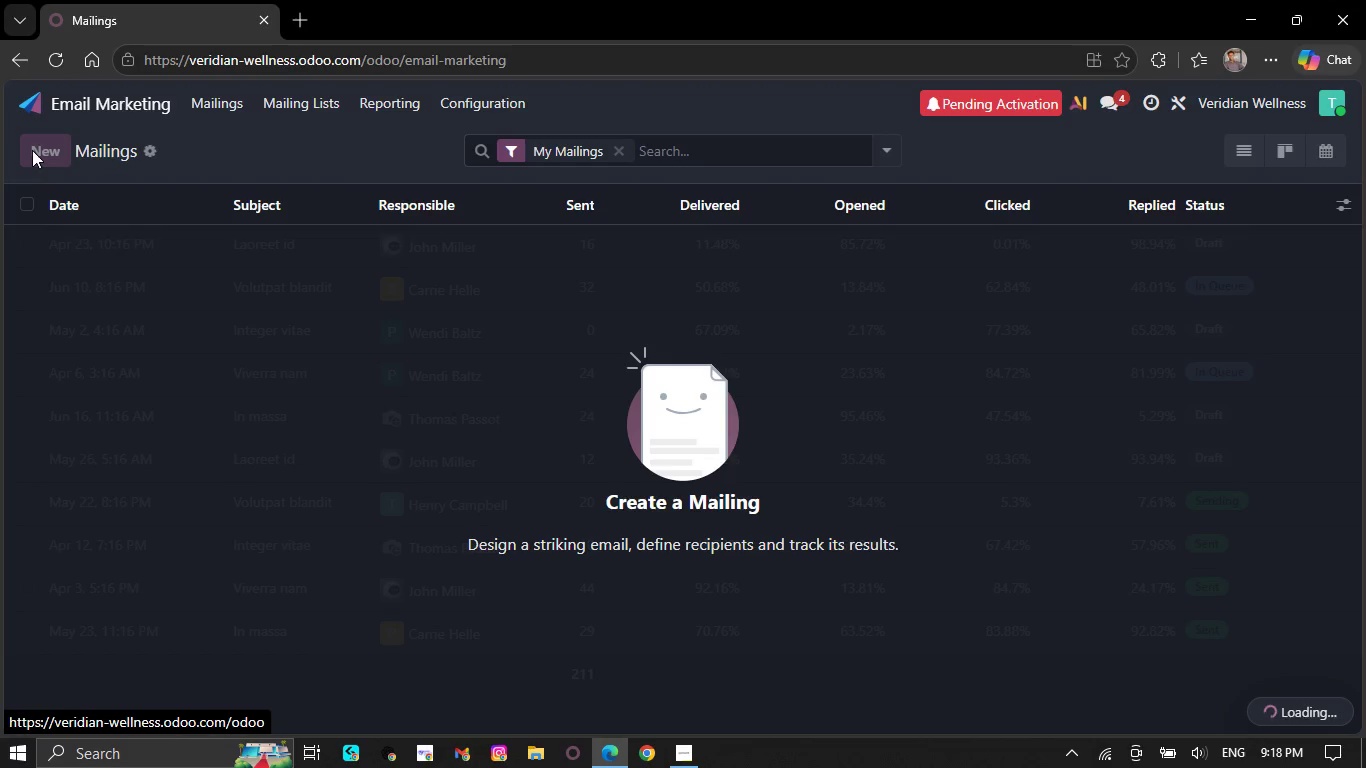 
type(We've been thinking about your wellness goal)
 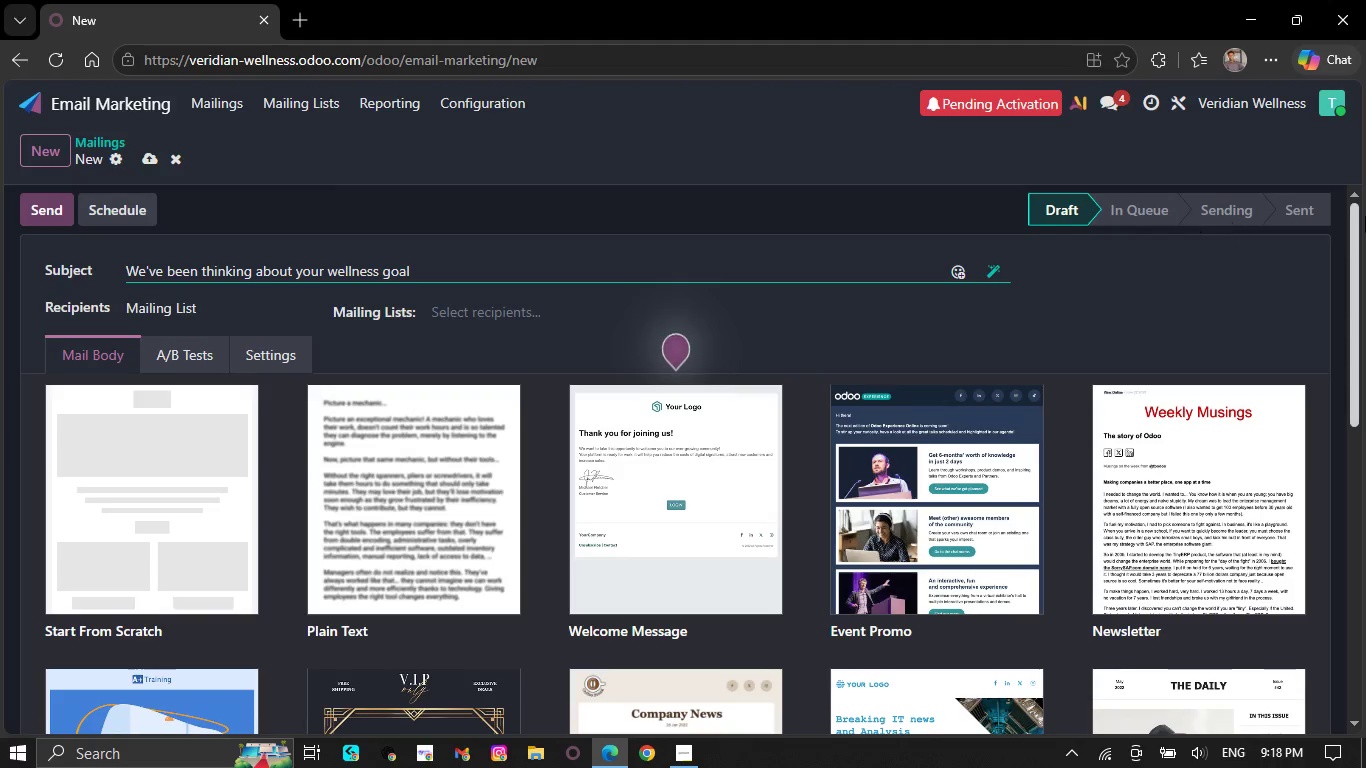 
scroll: coordinate [642, 174], scroll_direction: down, amount: 23.0
 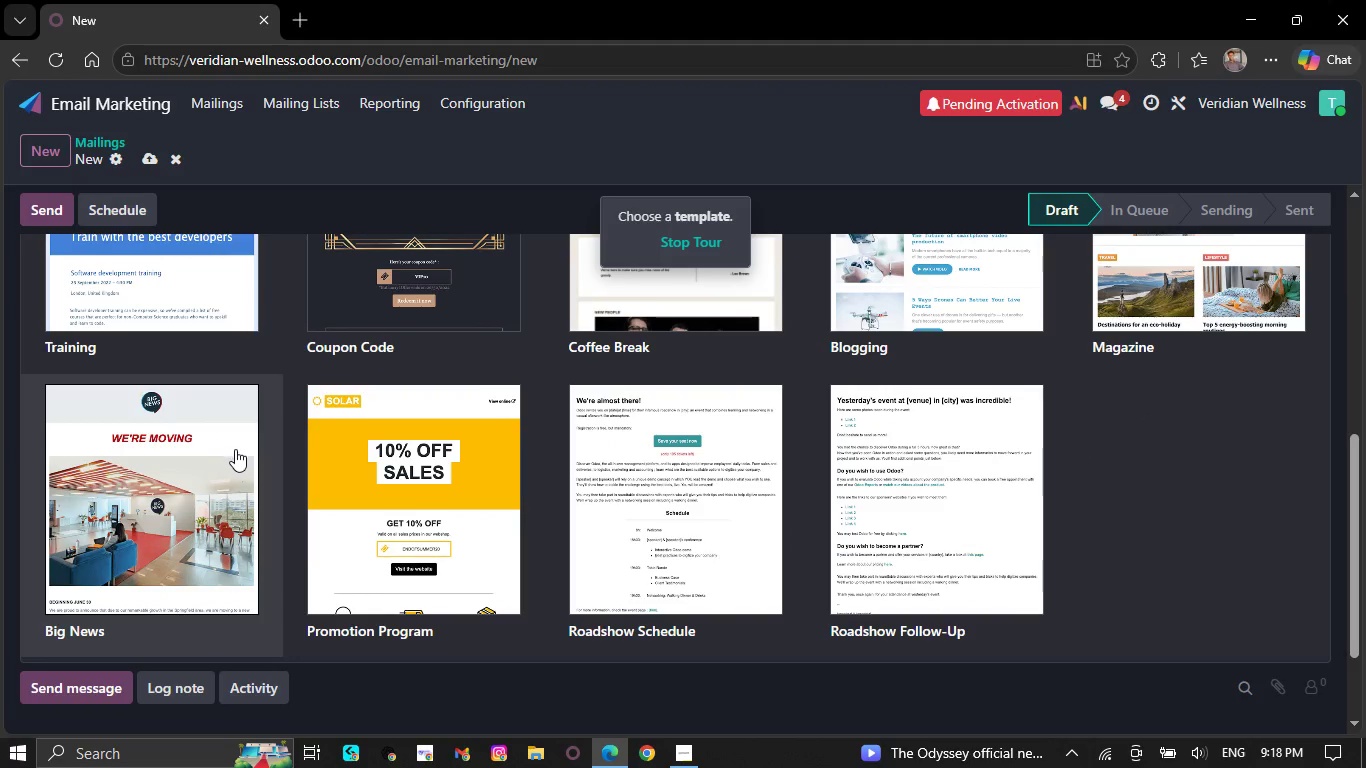 
left_click([240, 452])
 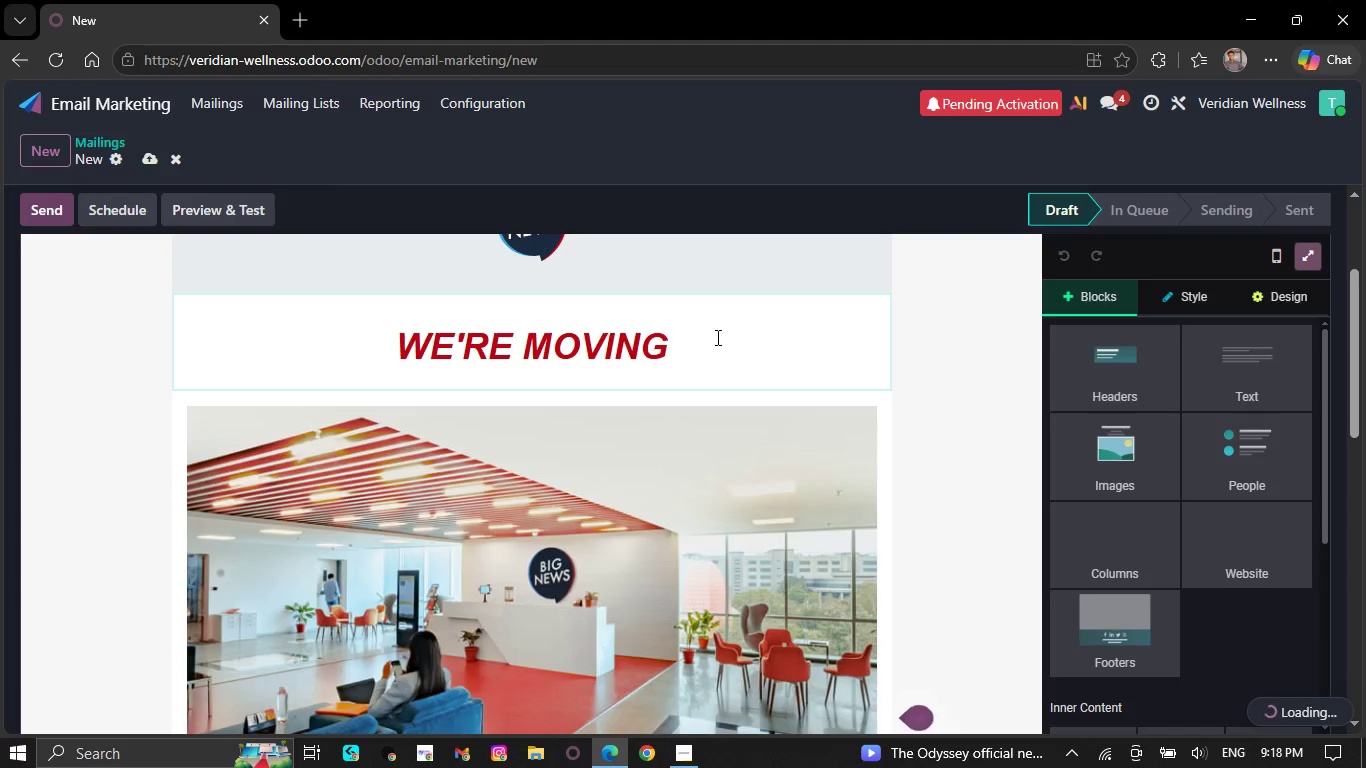 
left_click([777, 291])
 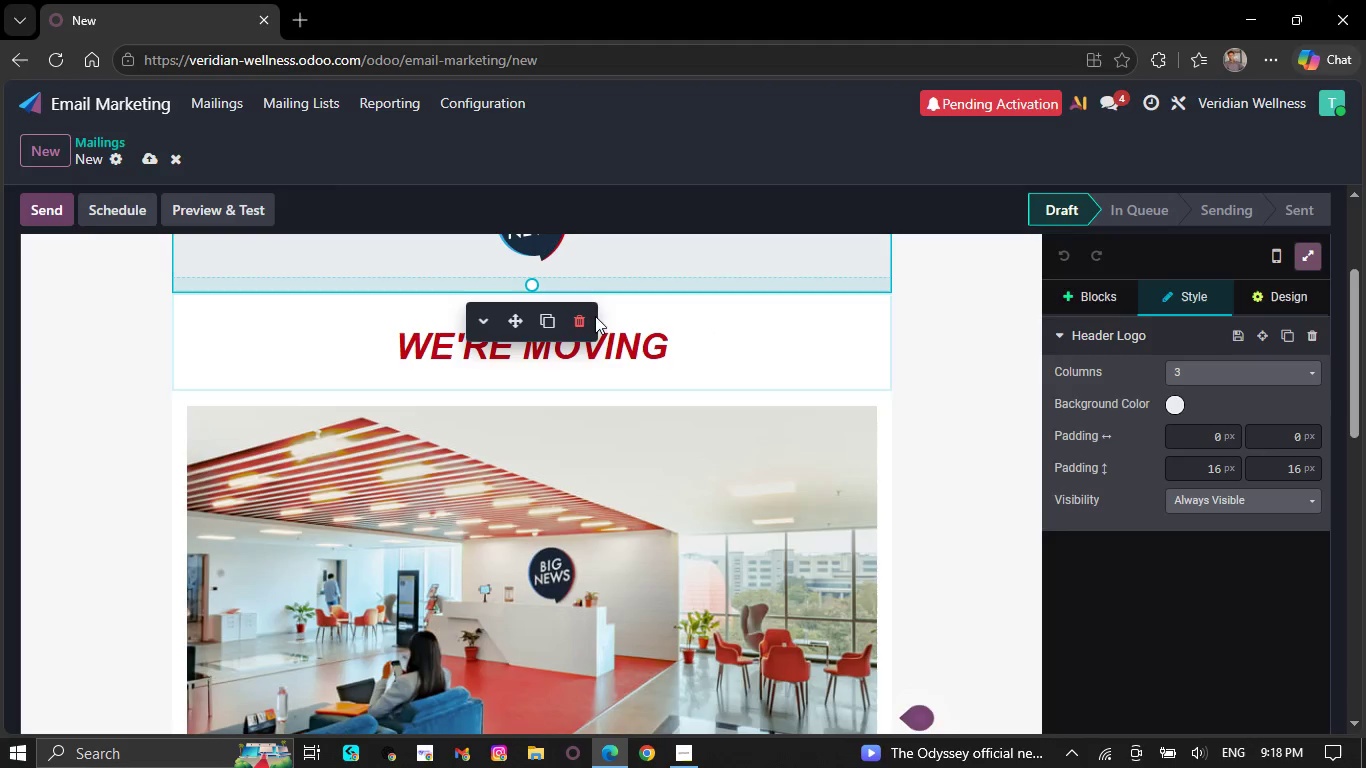 
left_click([579, 320])
 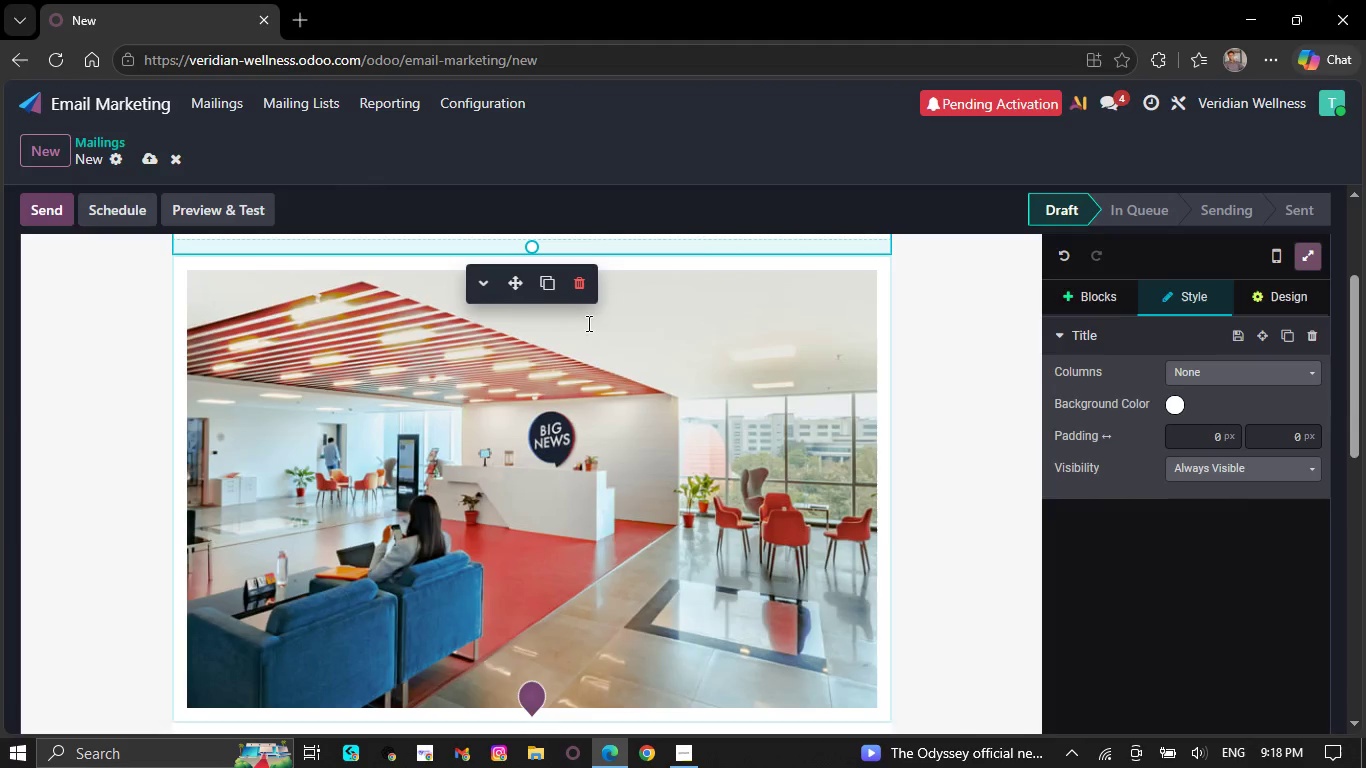 
scroll: coordinate [615, 341], scroll_direction: down, amount: 15.0
 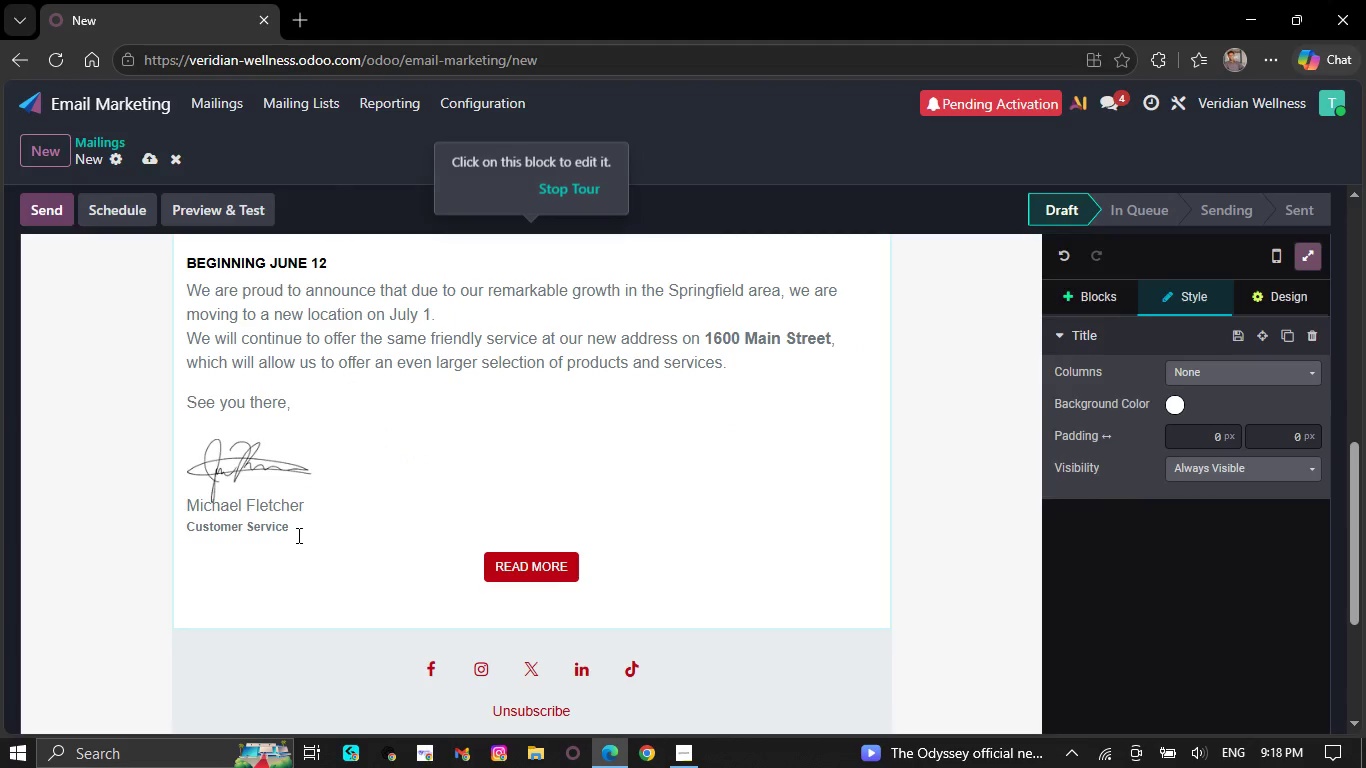 
left_click([299, 529])
 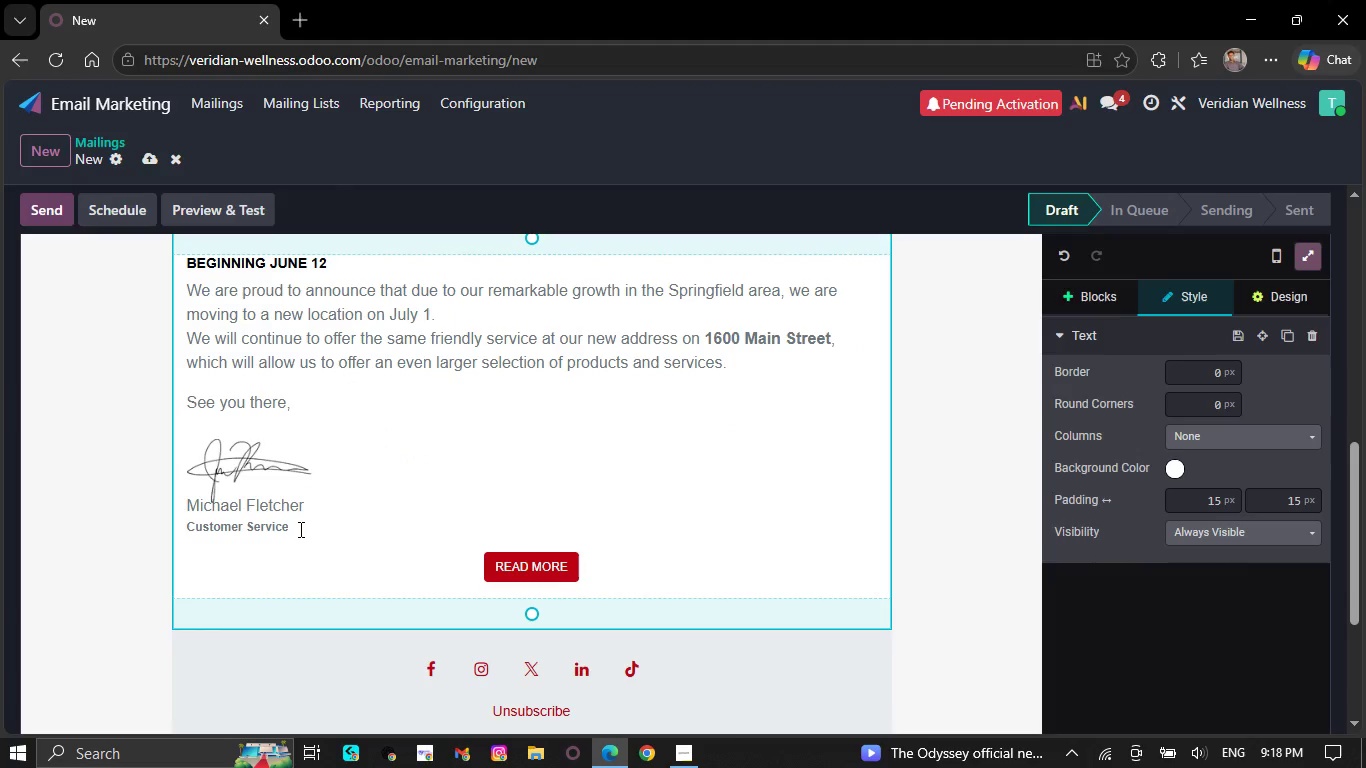 
key(Backspace)
 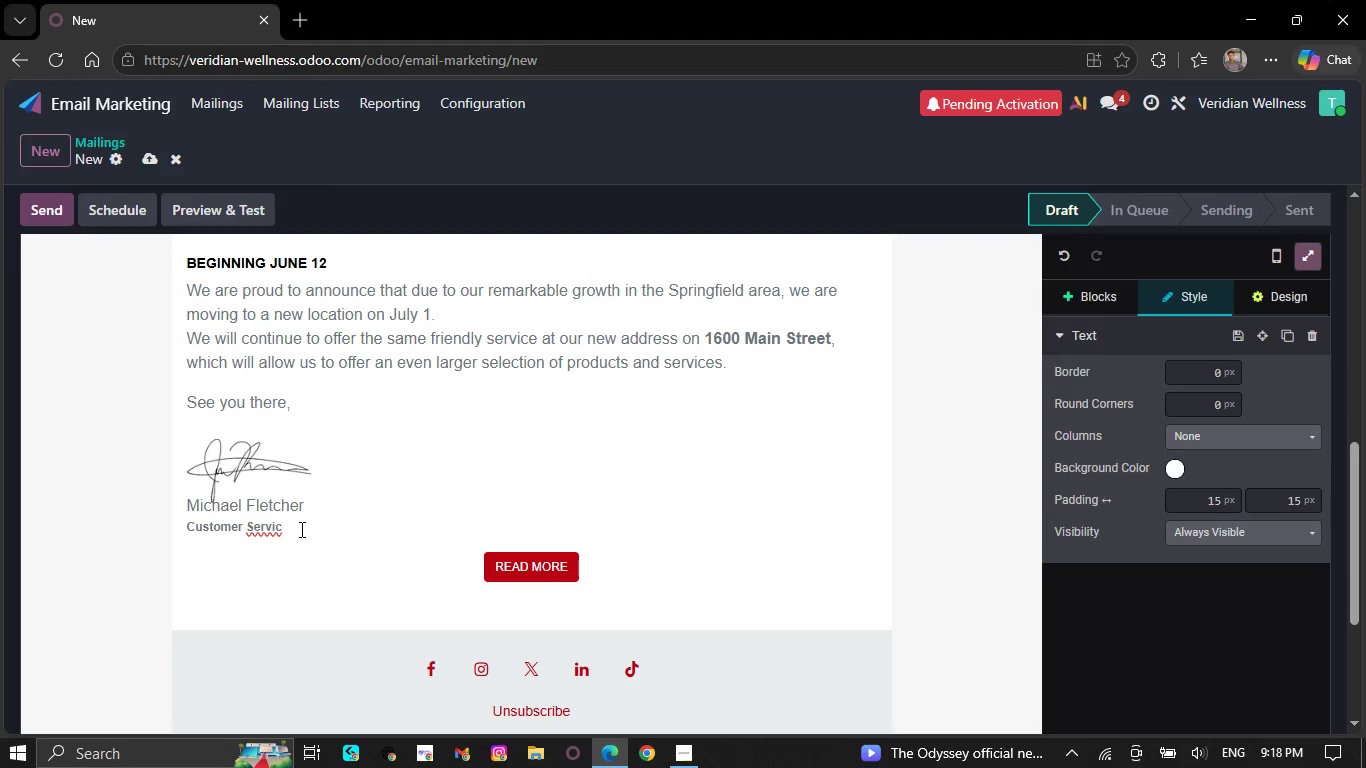 
key(Backspace)
 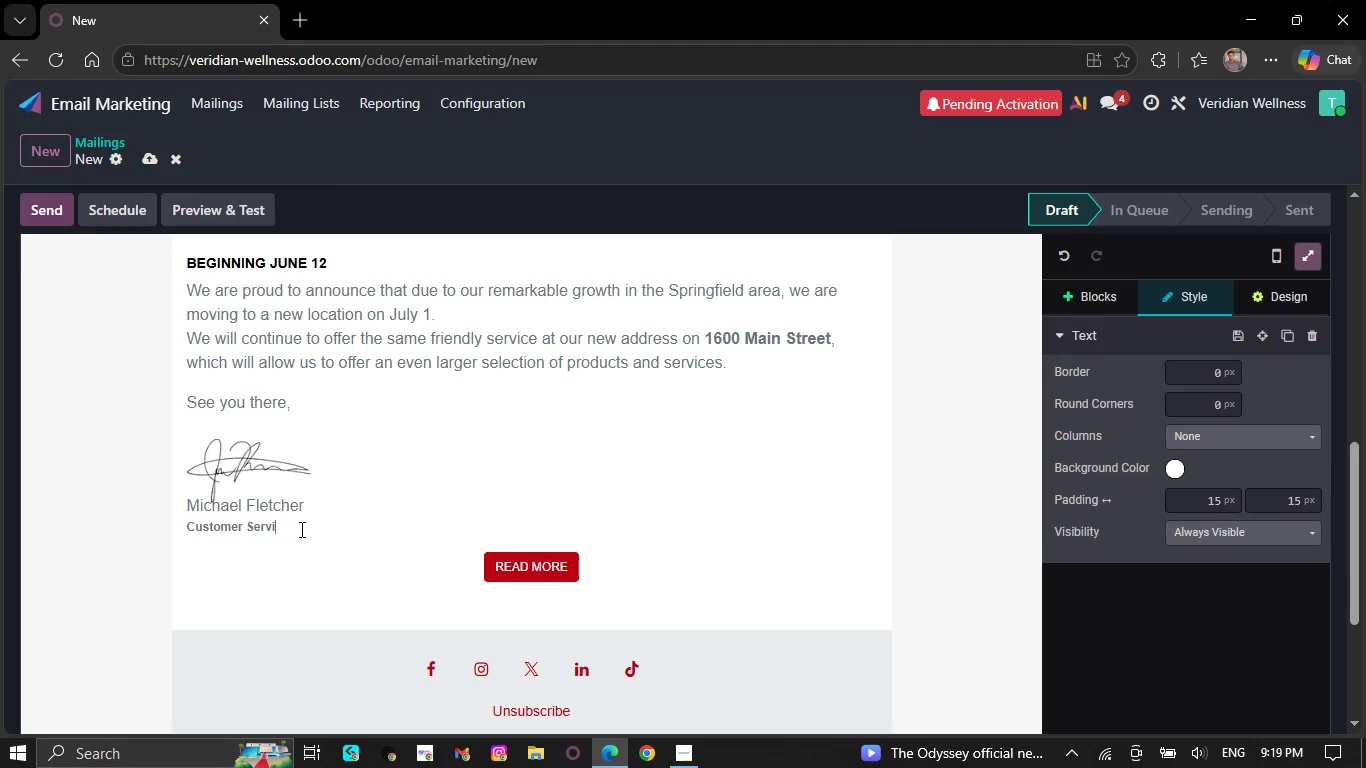 
wait(8.25)
 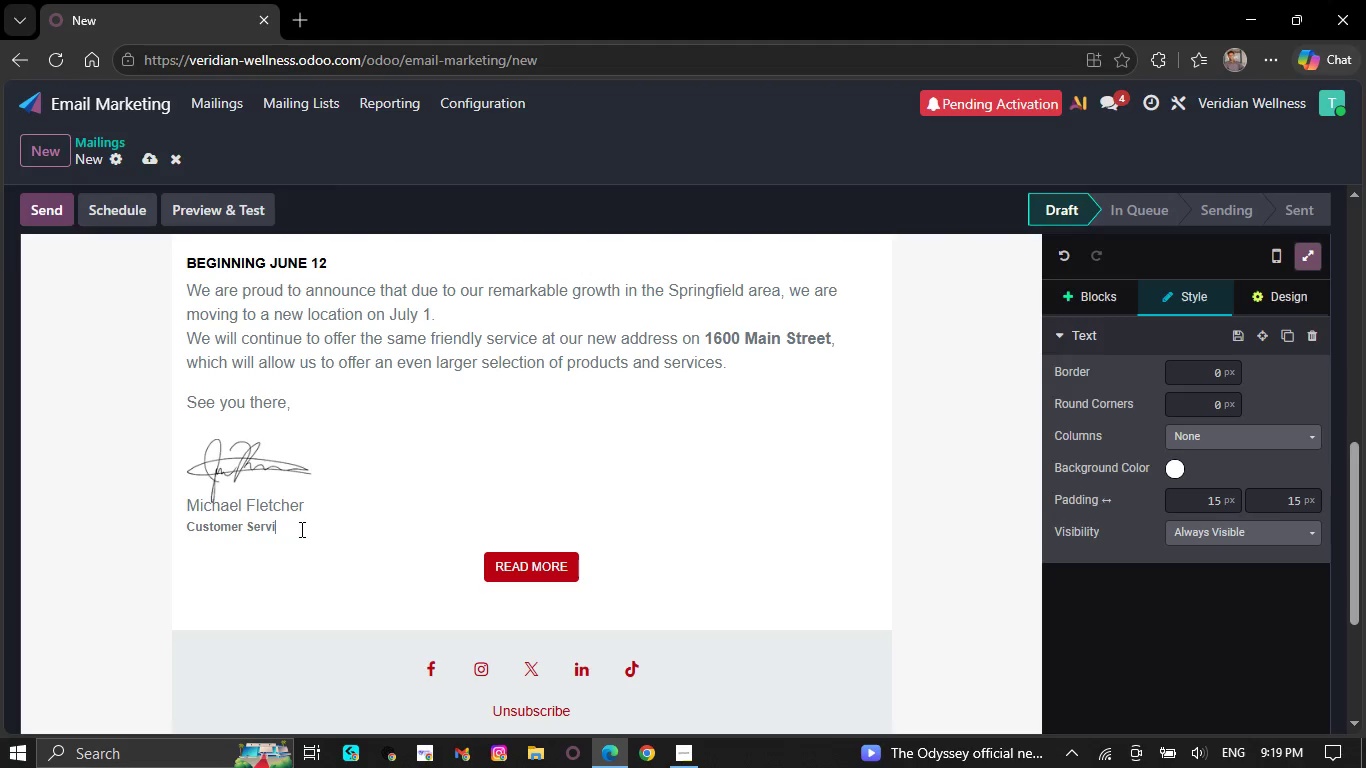 
key(Backspace)
 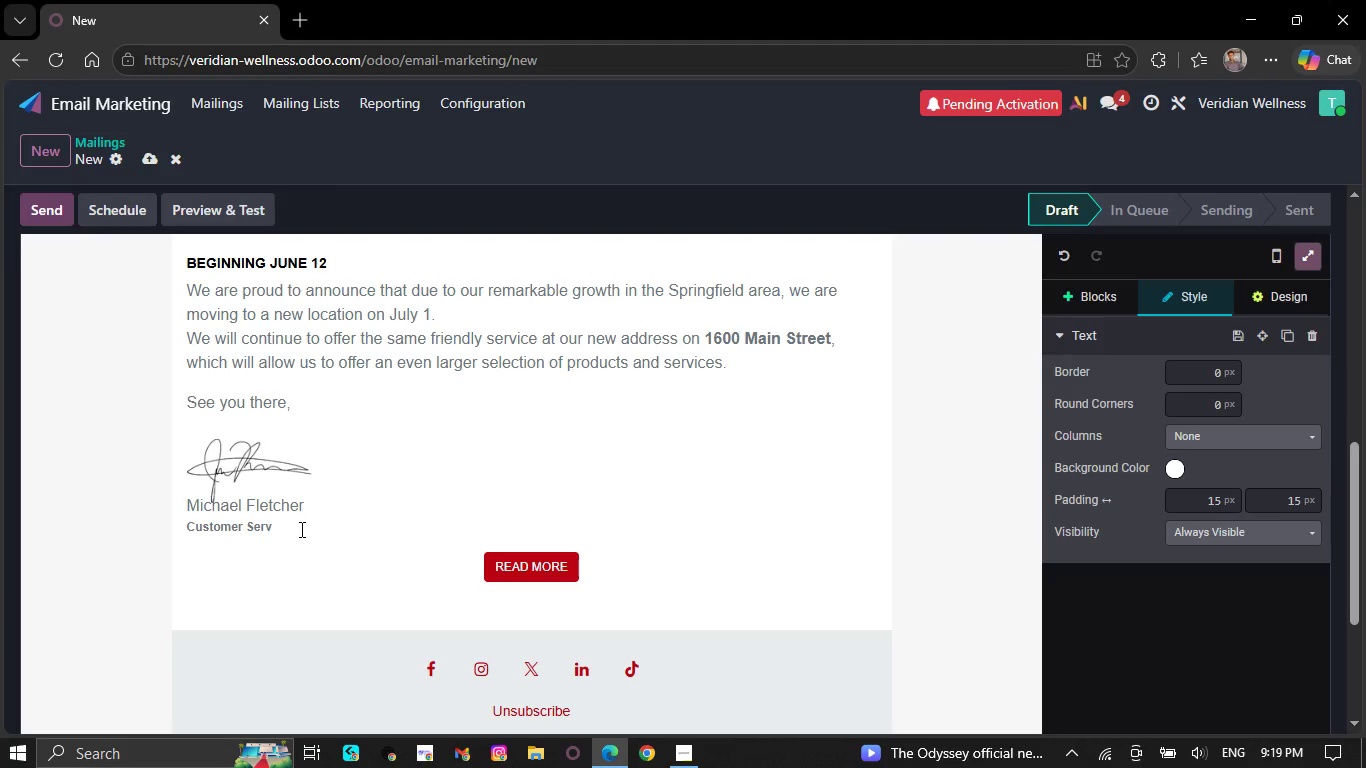 
key(Backspace)
 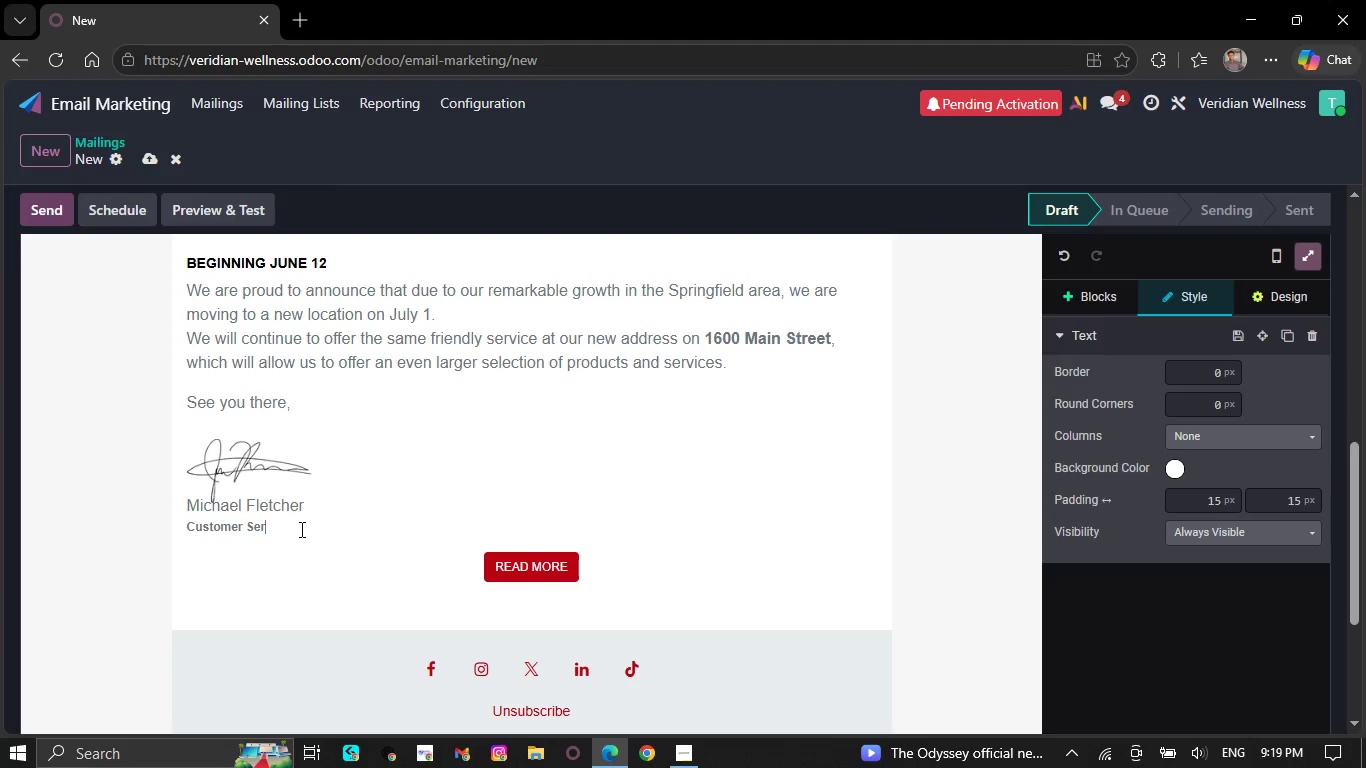 
wait(8.31)
 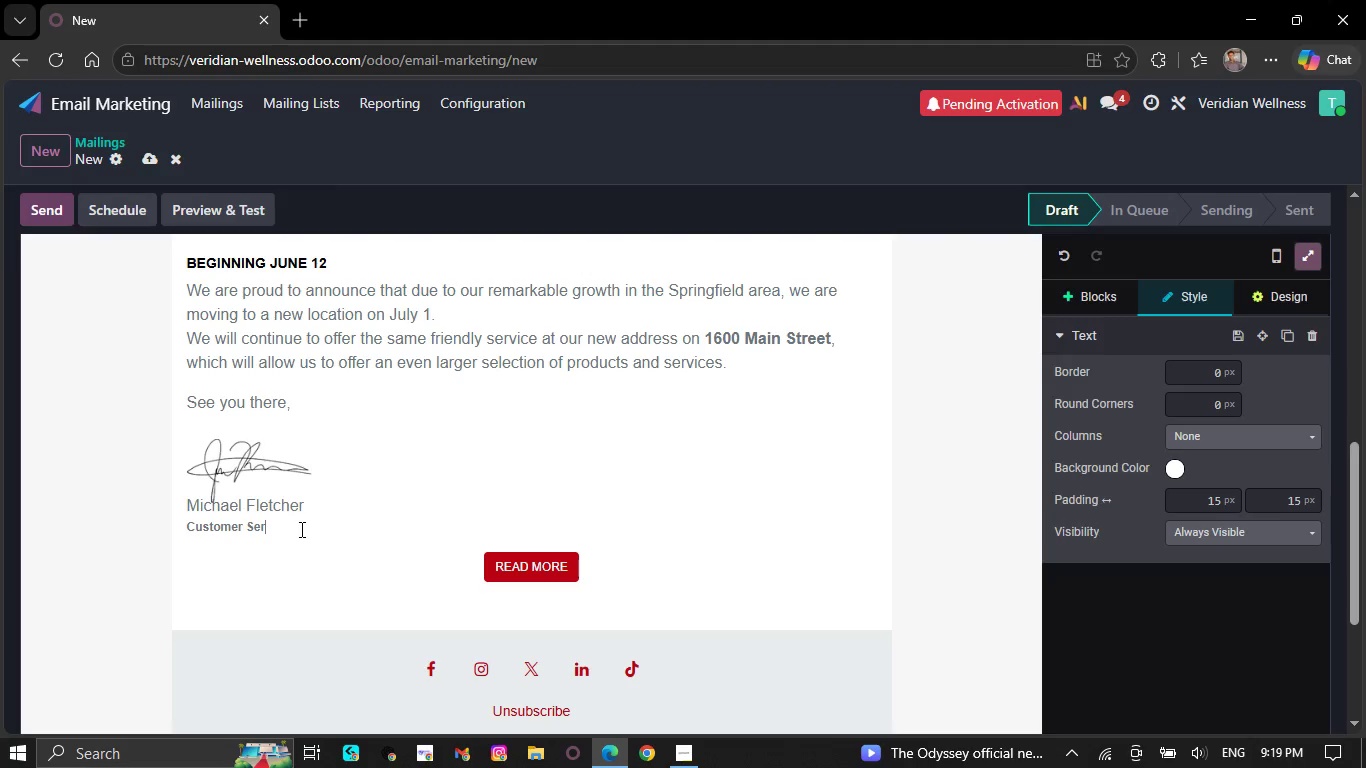 
key(Backspace)
 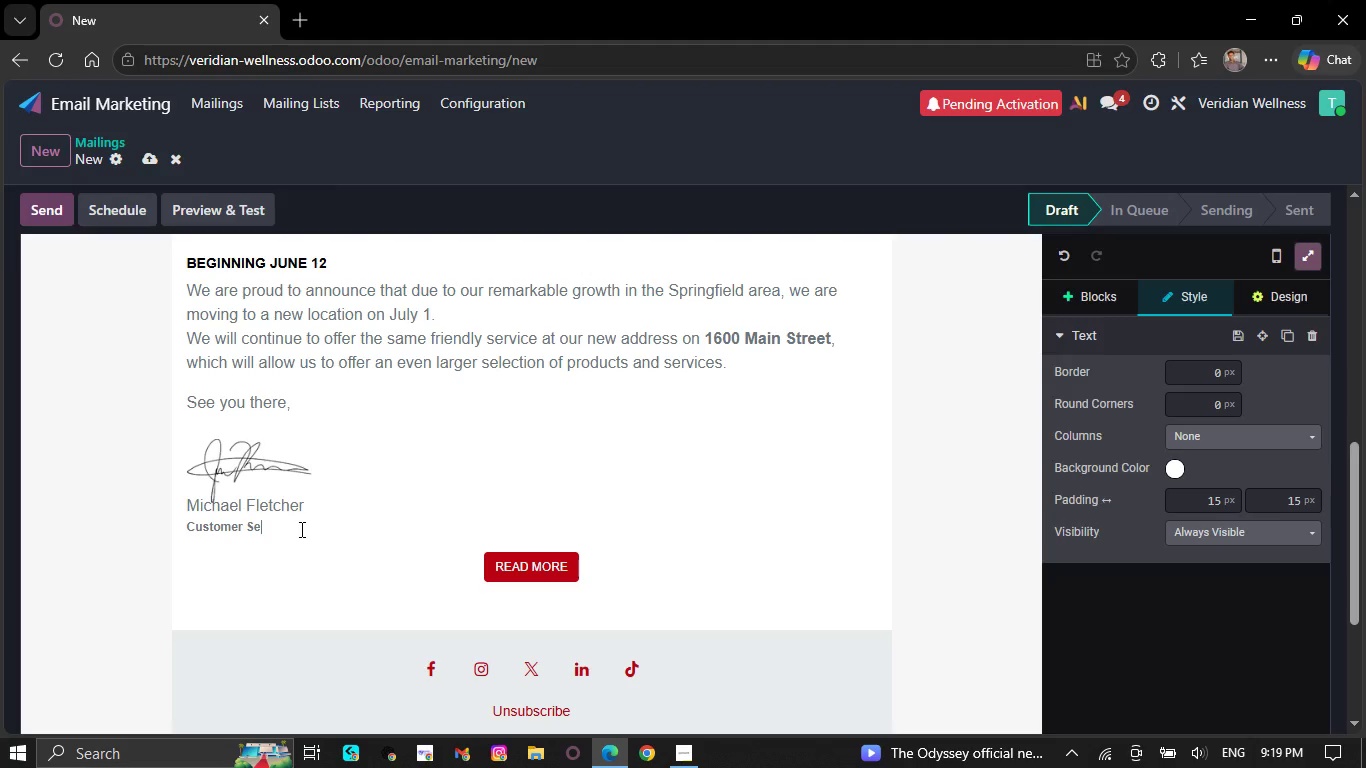 
wait(7.53)
 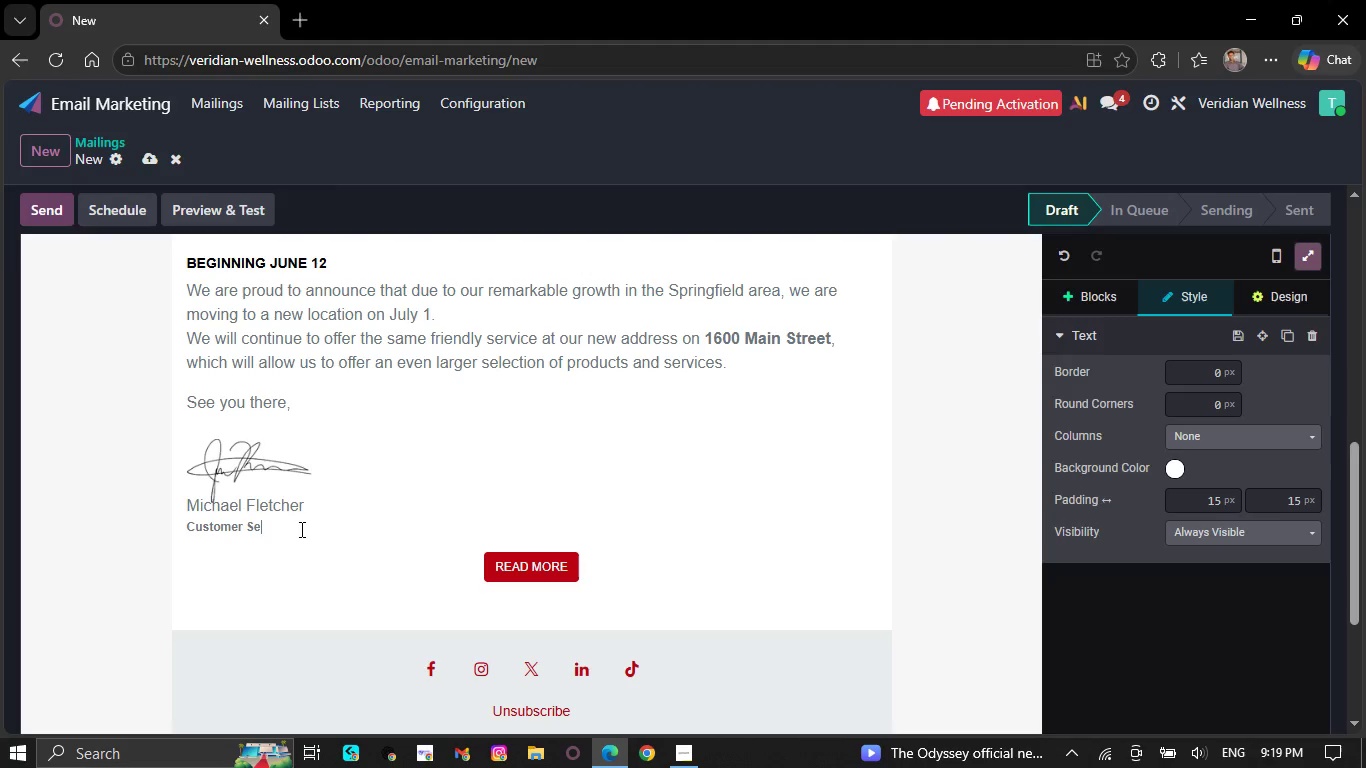 
key(Backspace)
 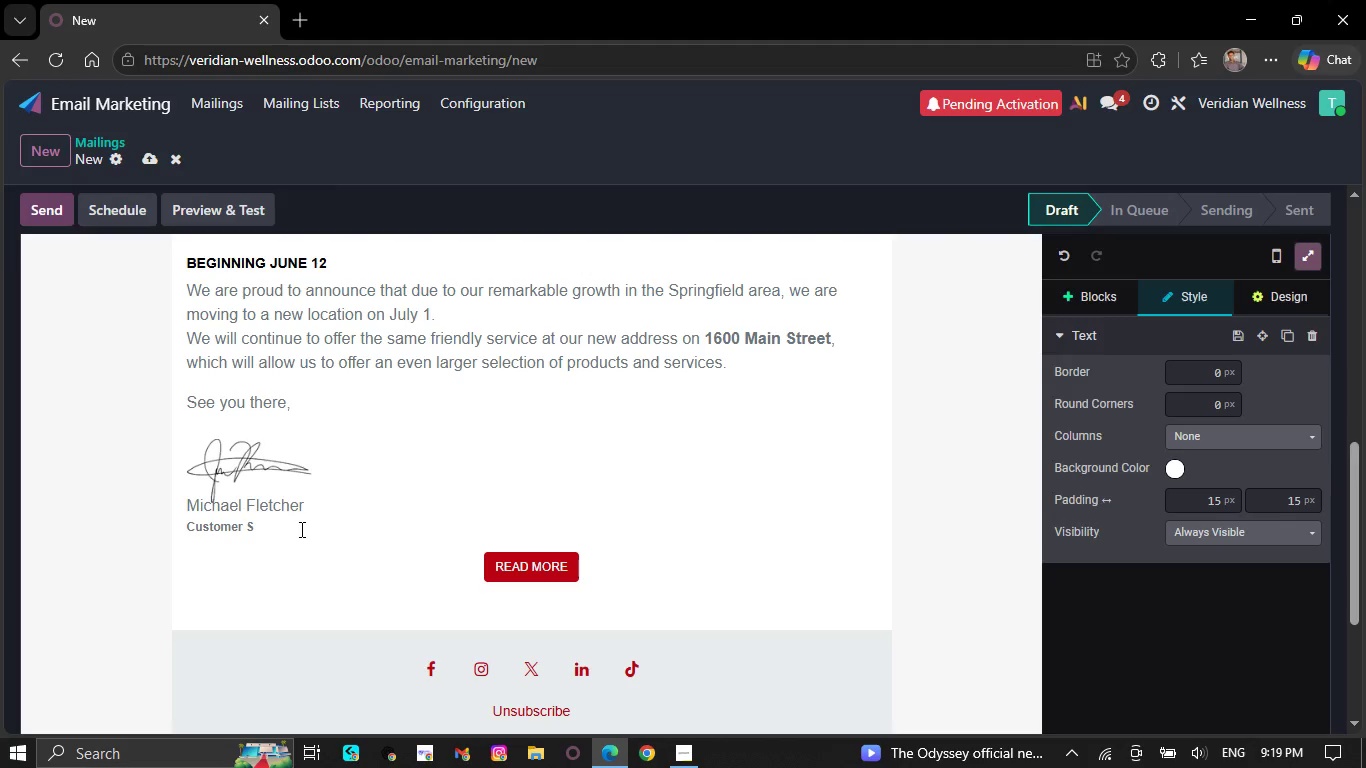 
key(Backspace)
 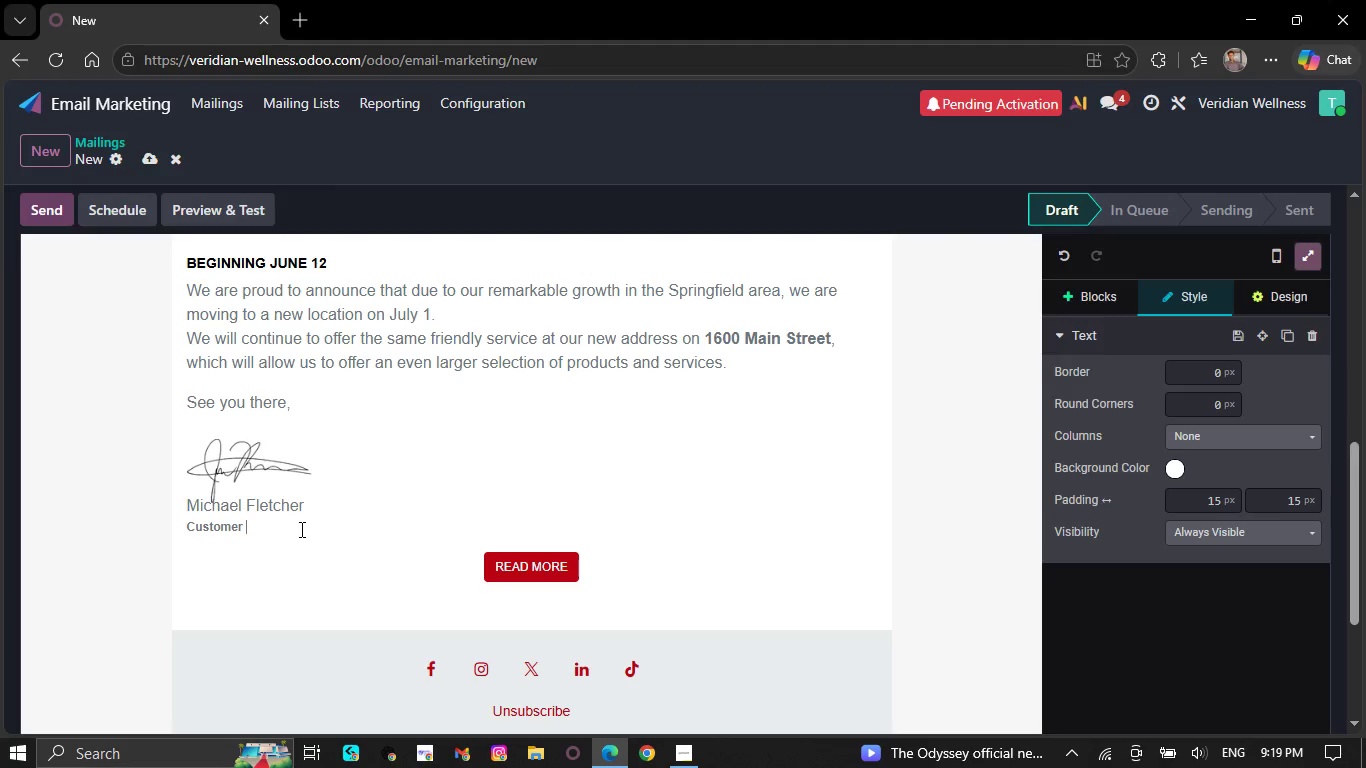 
key(Backspace)
 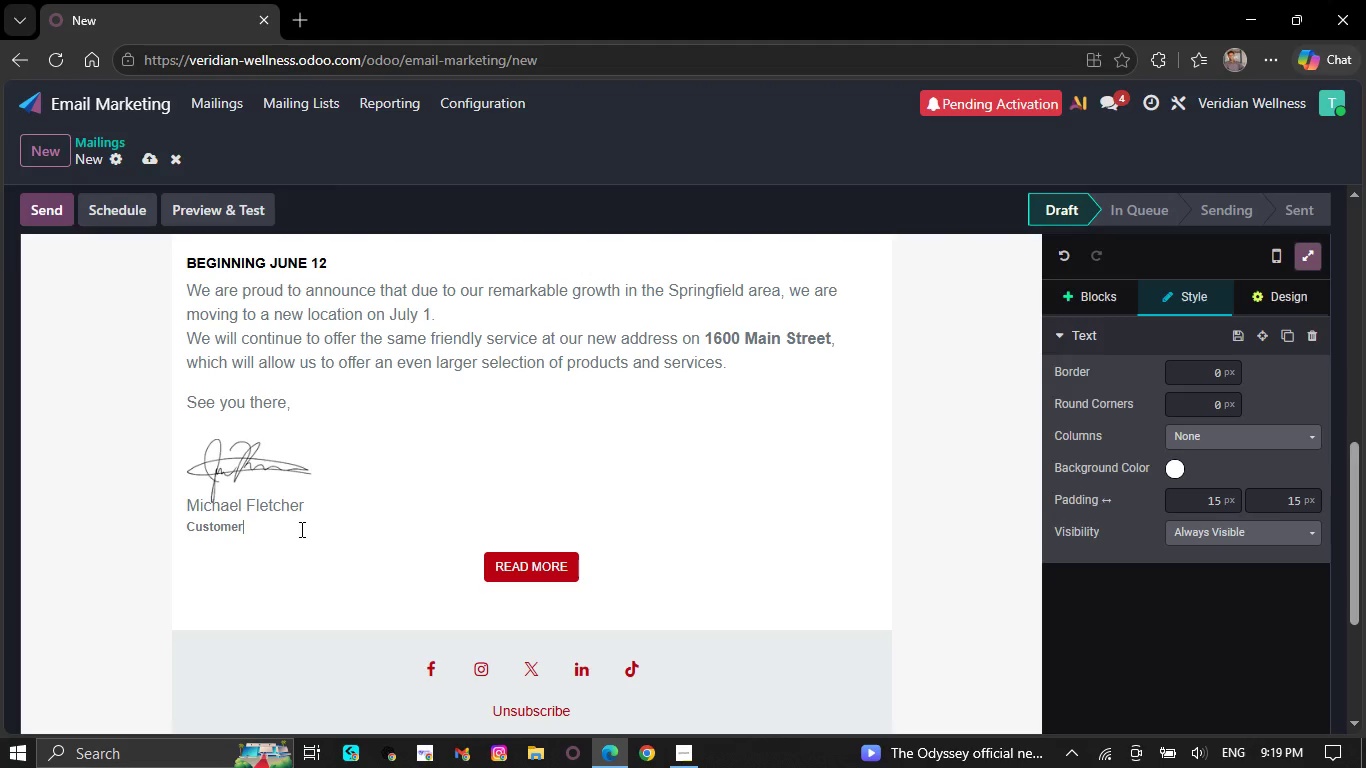 
key(Backspace)
 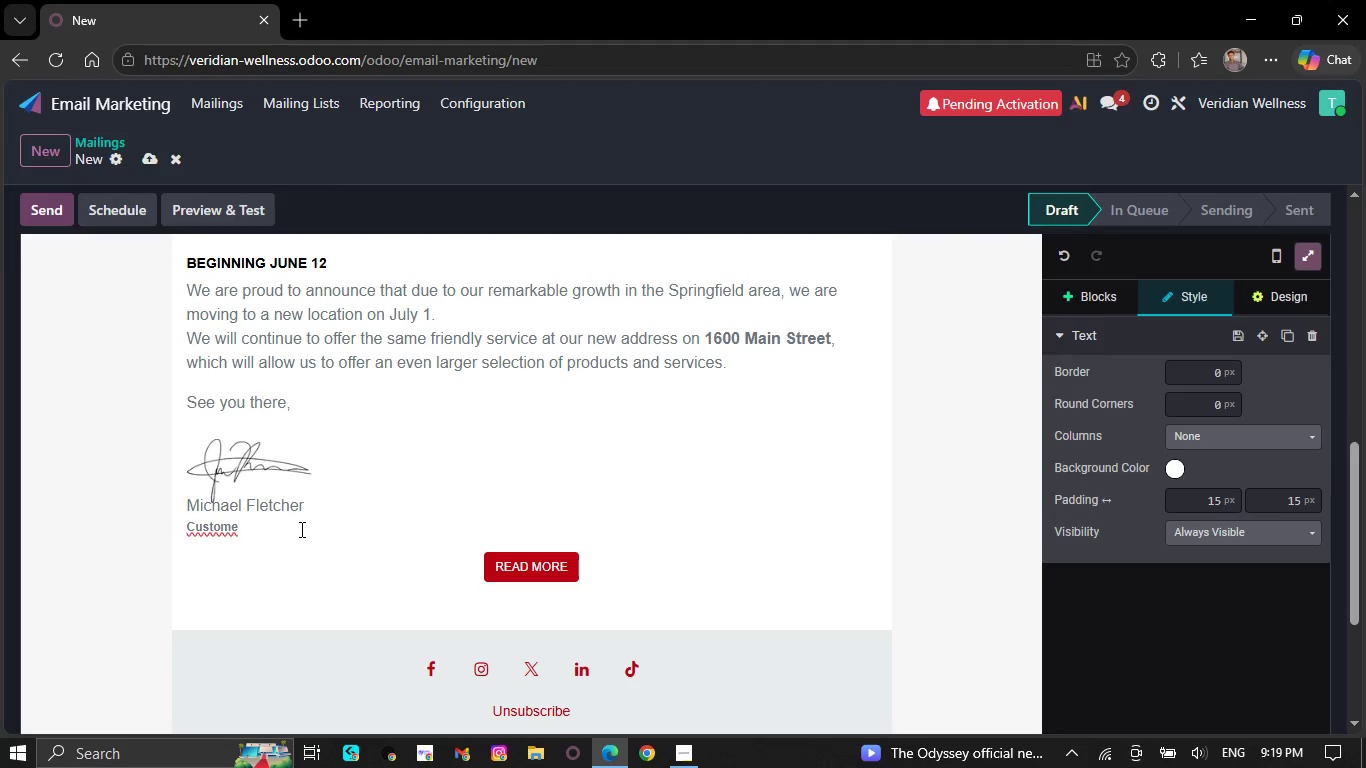 
key(Backspace)
 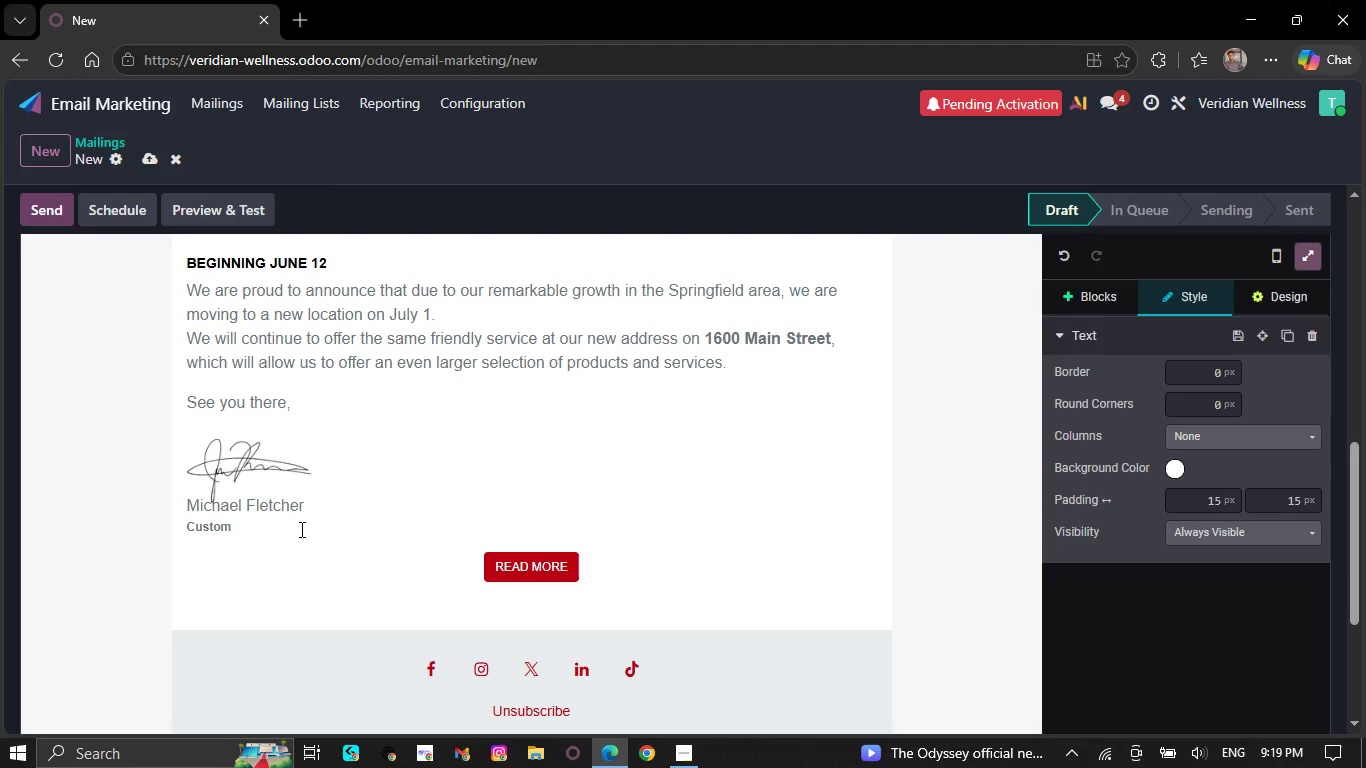 
key(Backspace)
 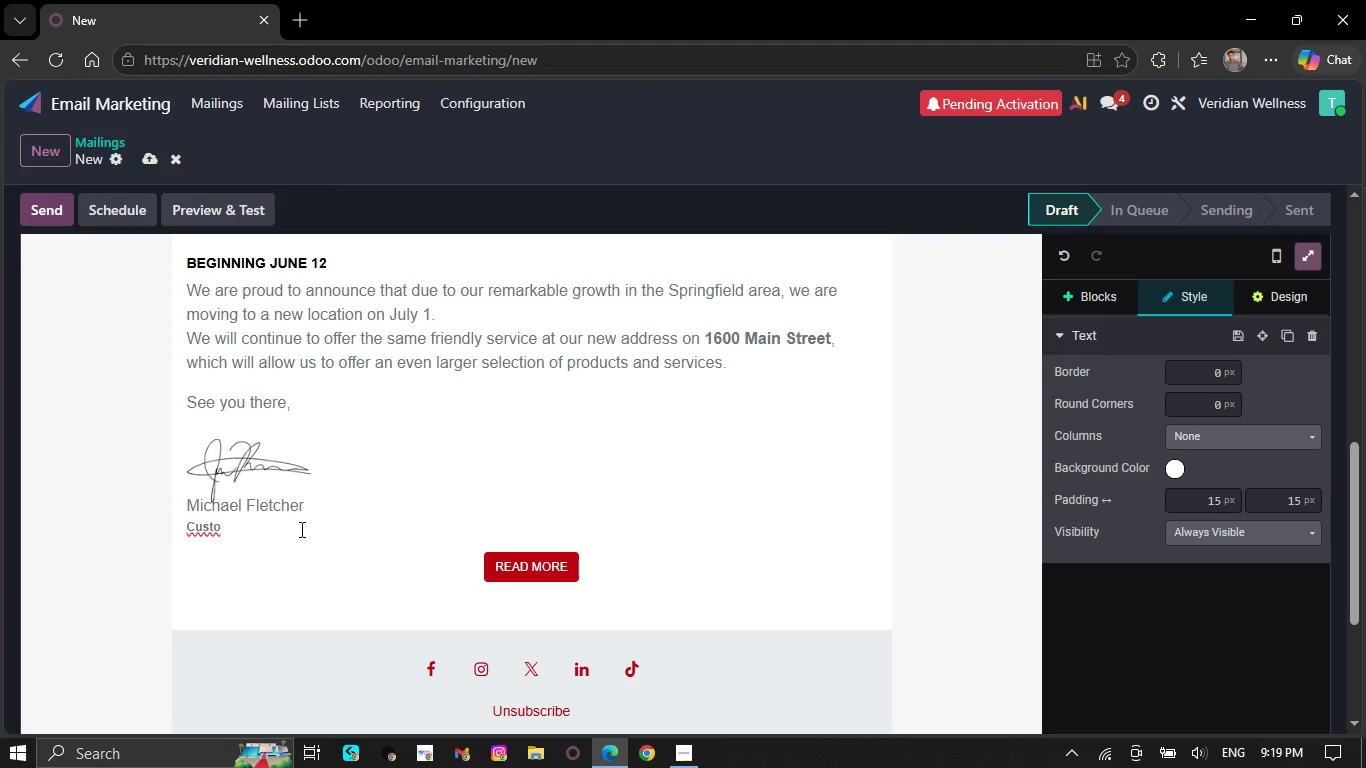 
key(Backspace)
 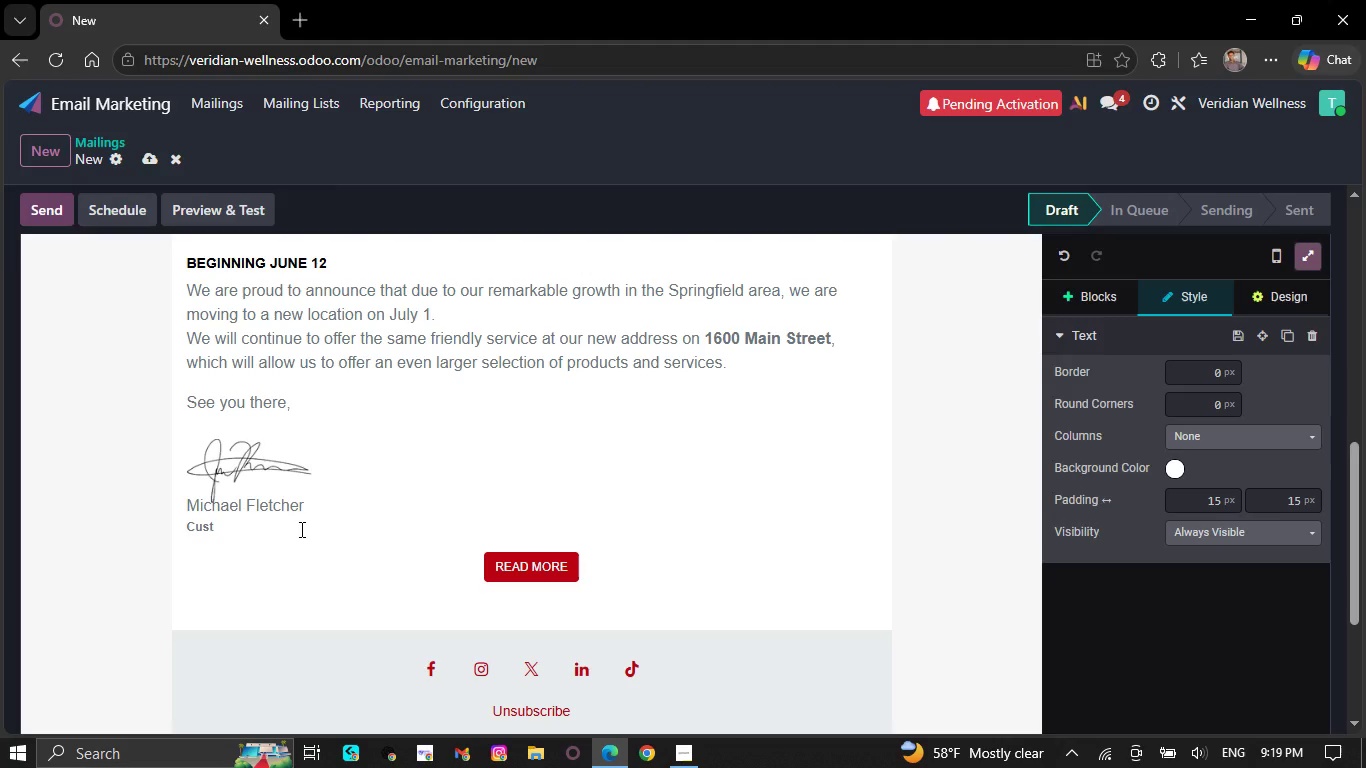 
key(Backspace)
 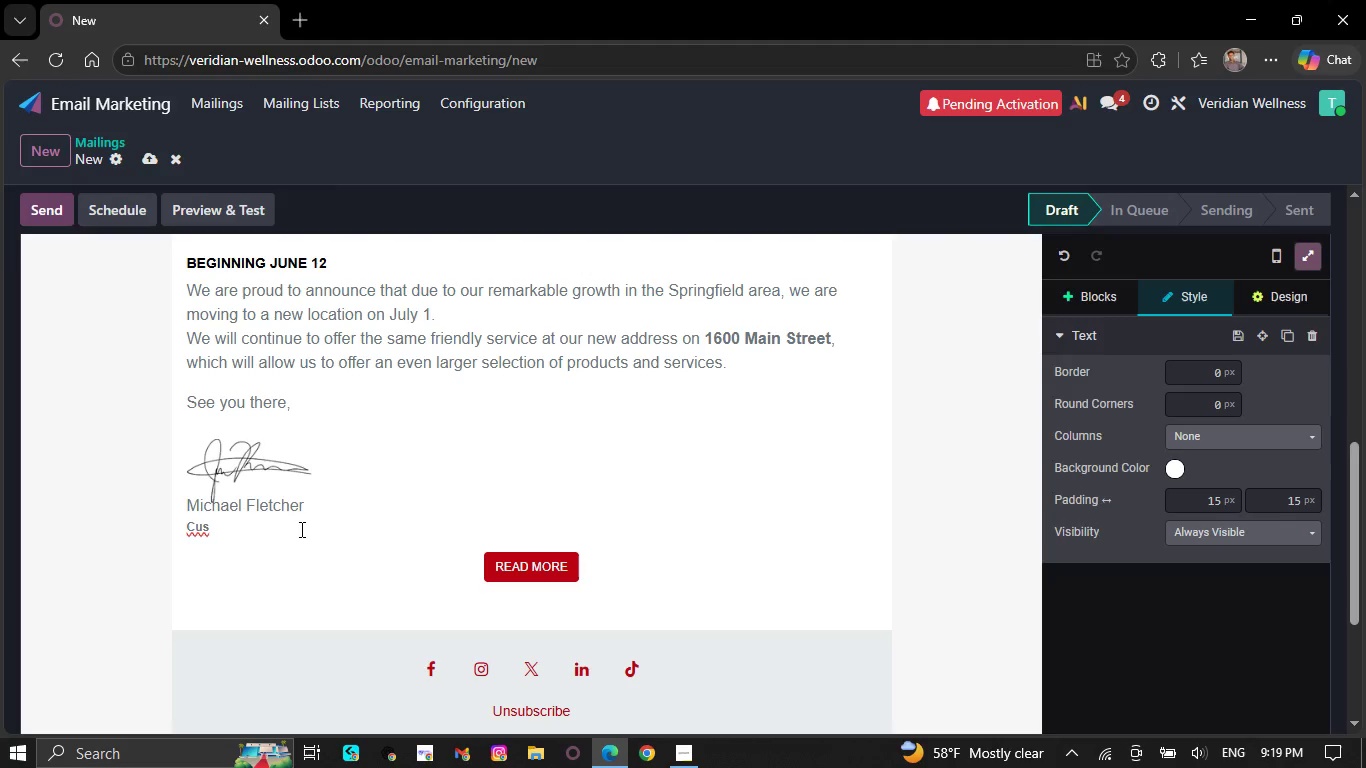 
key(Backspace)
 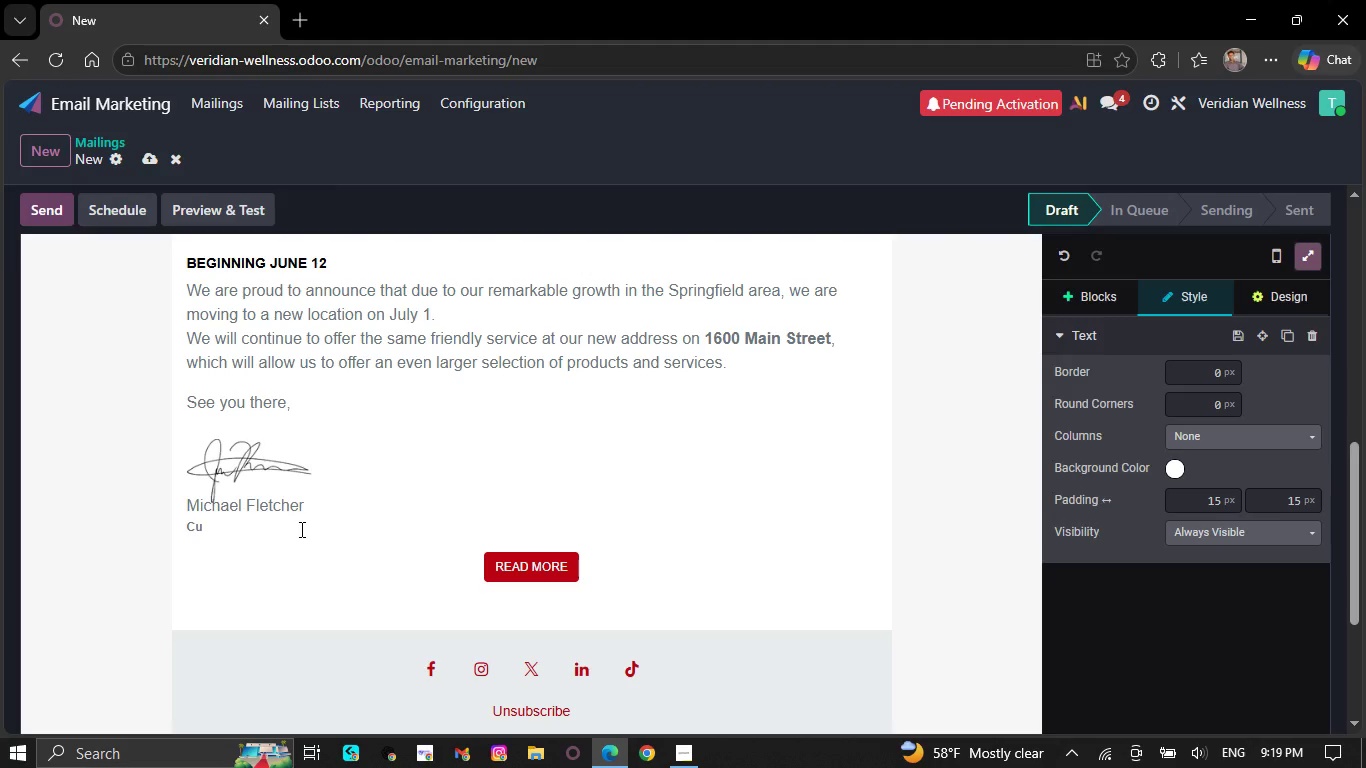 
key(Backspace)
 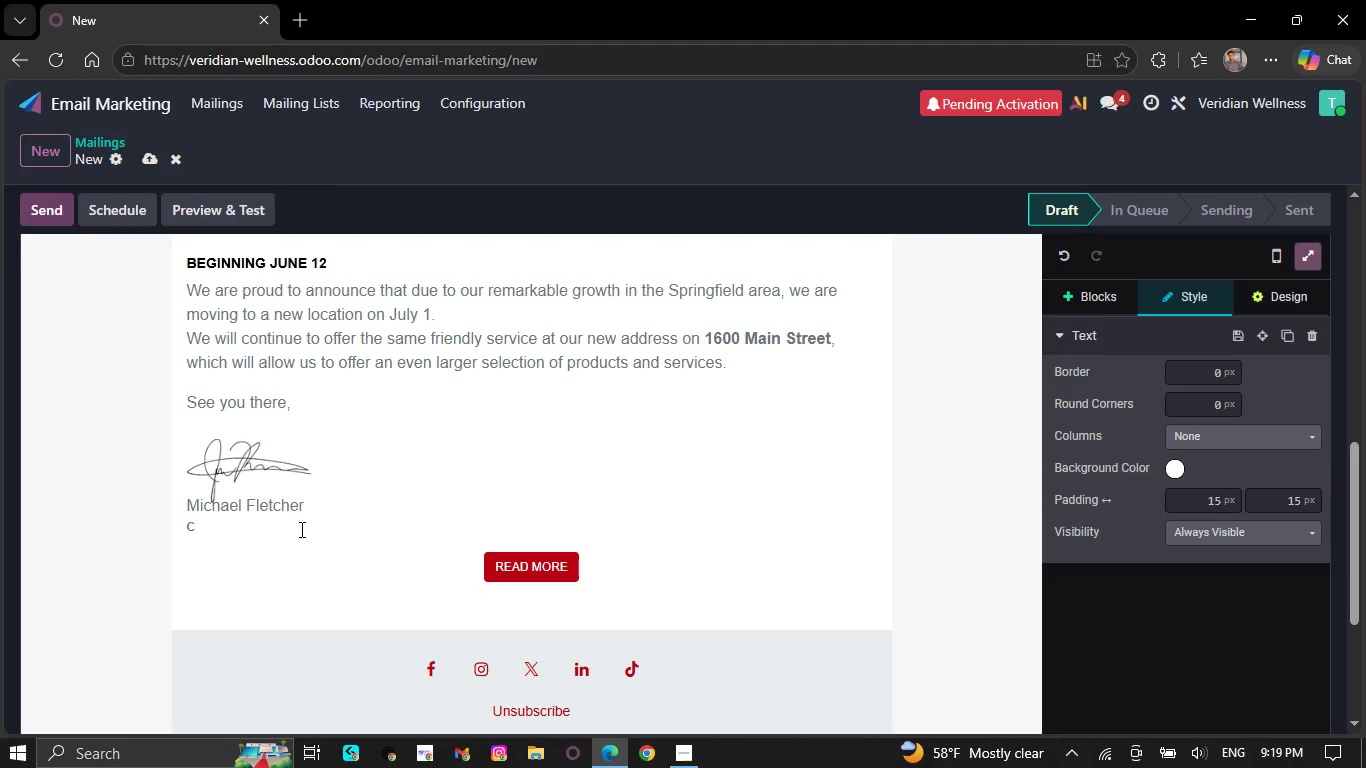 
key(Backspace)
 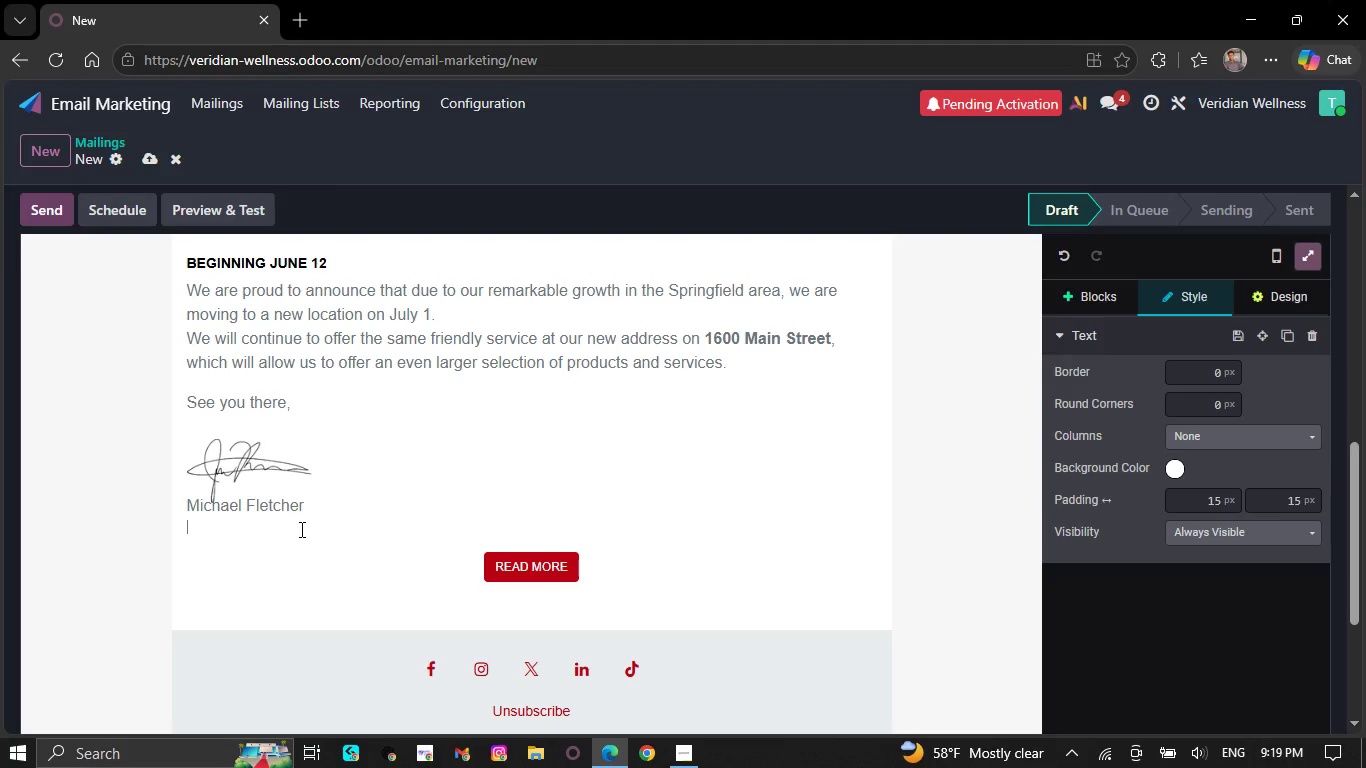 
key(Backspace)
 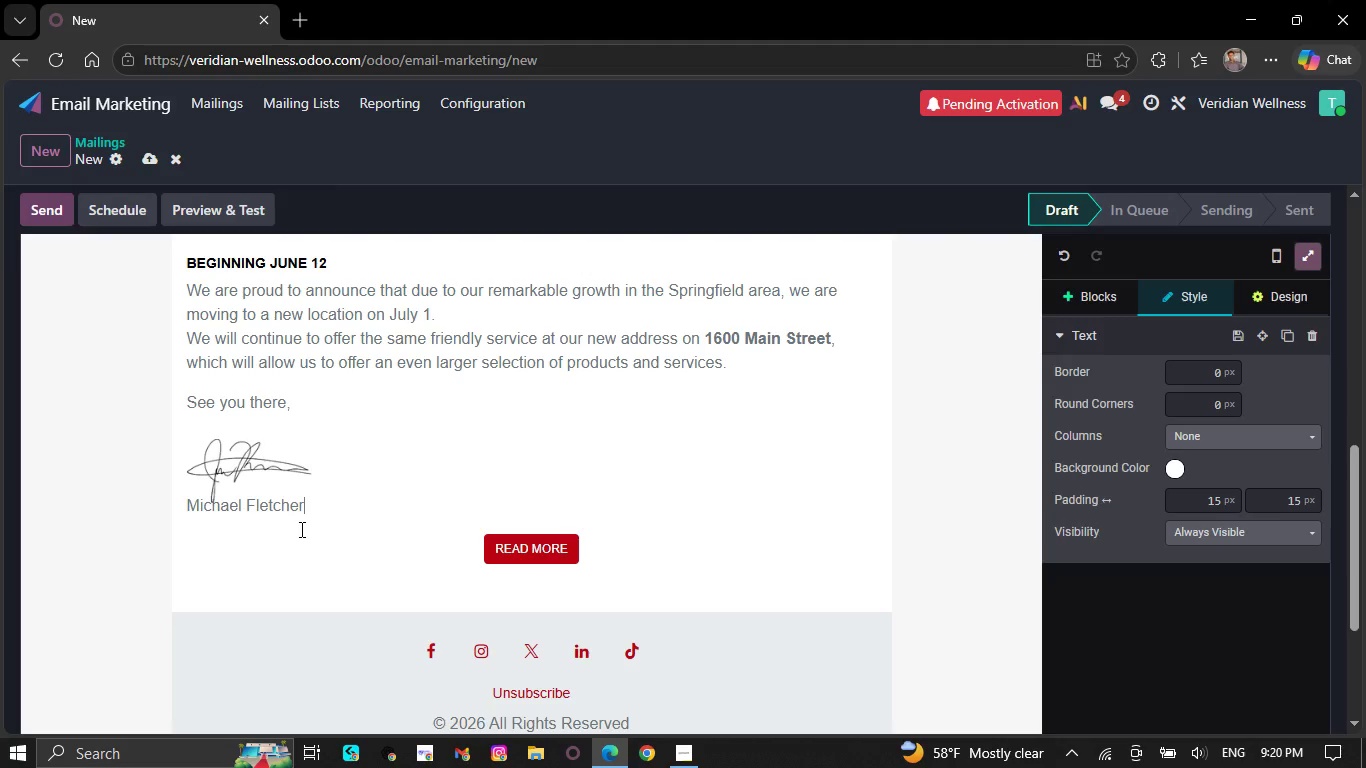 
wait(6.06)
 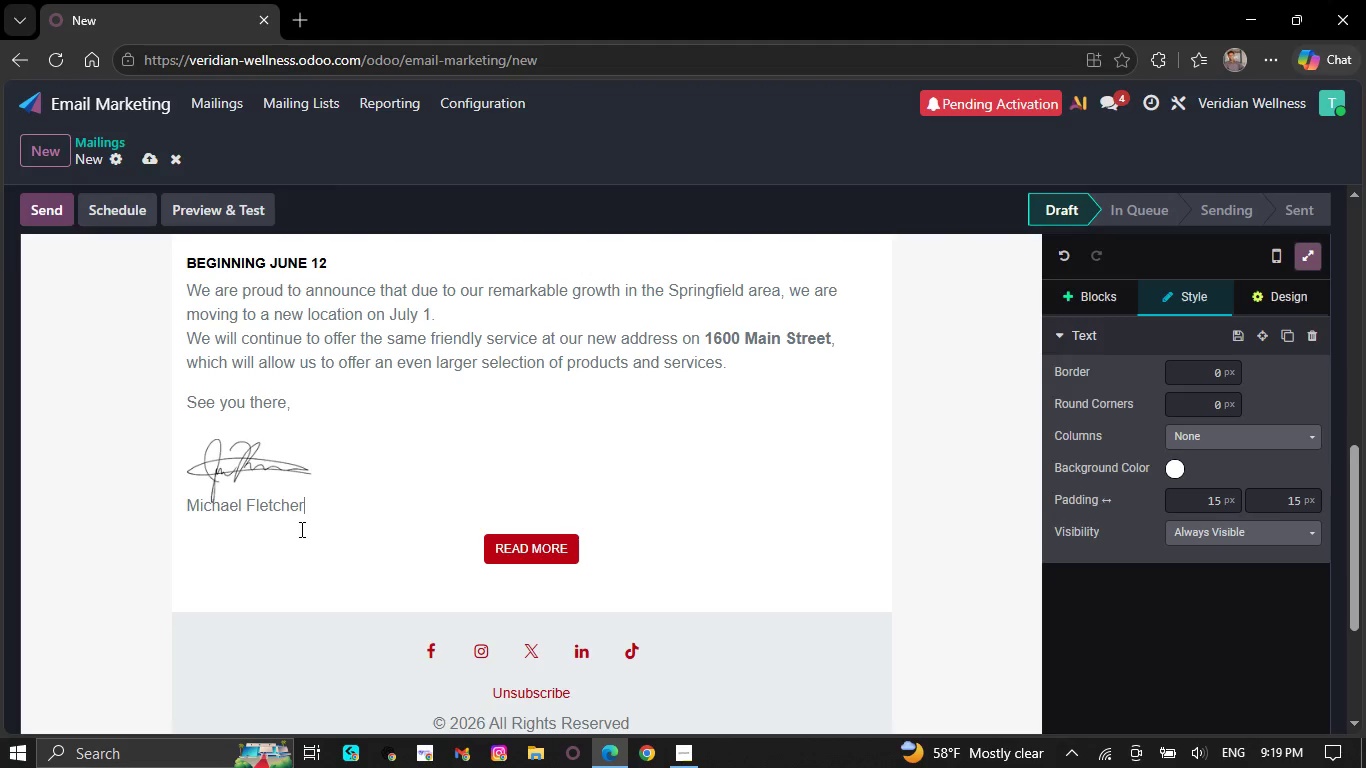 
key(Backspace)
 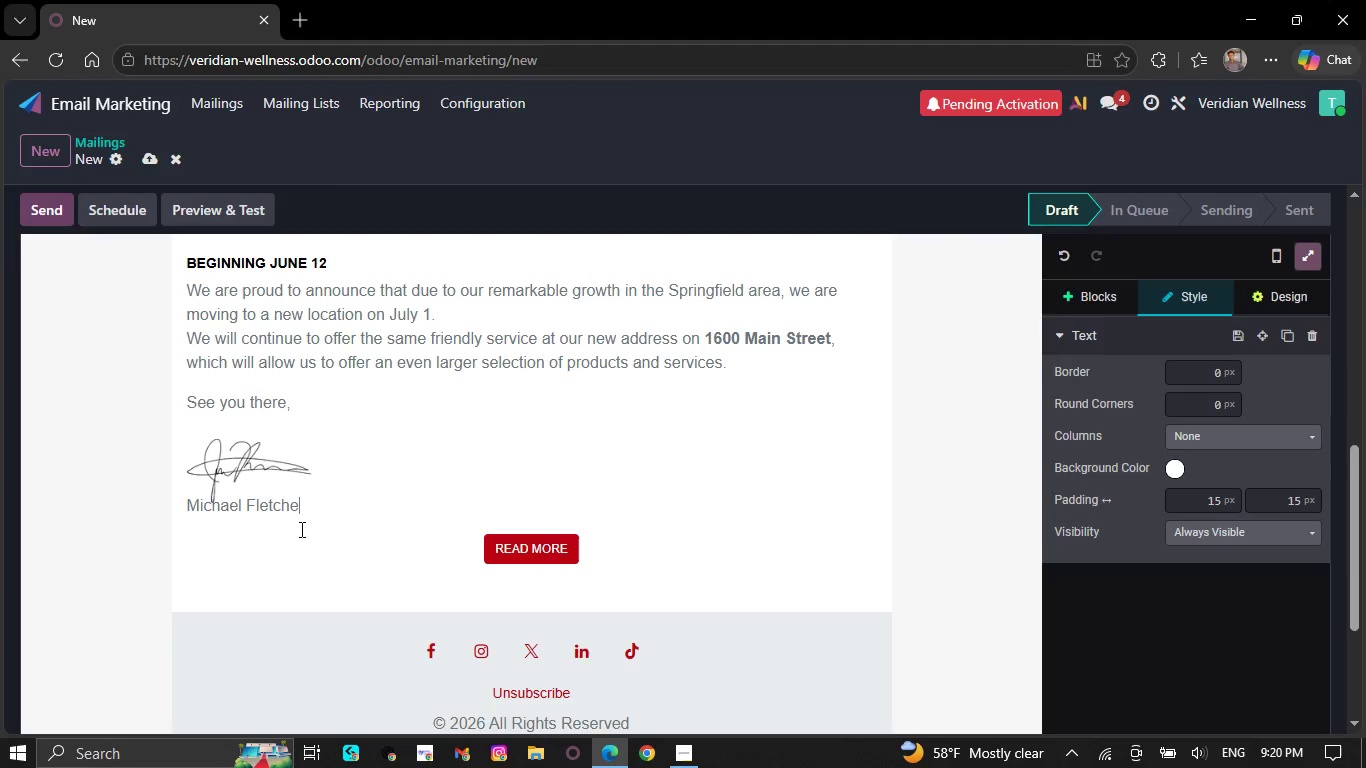 
key(Backspace)
 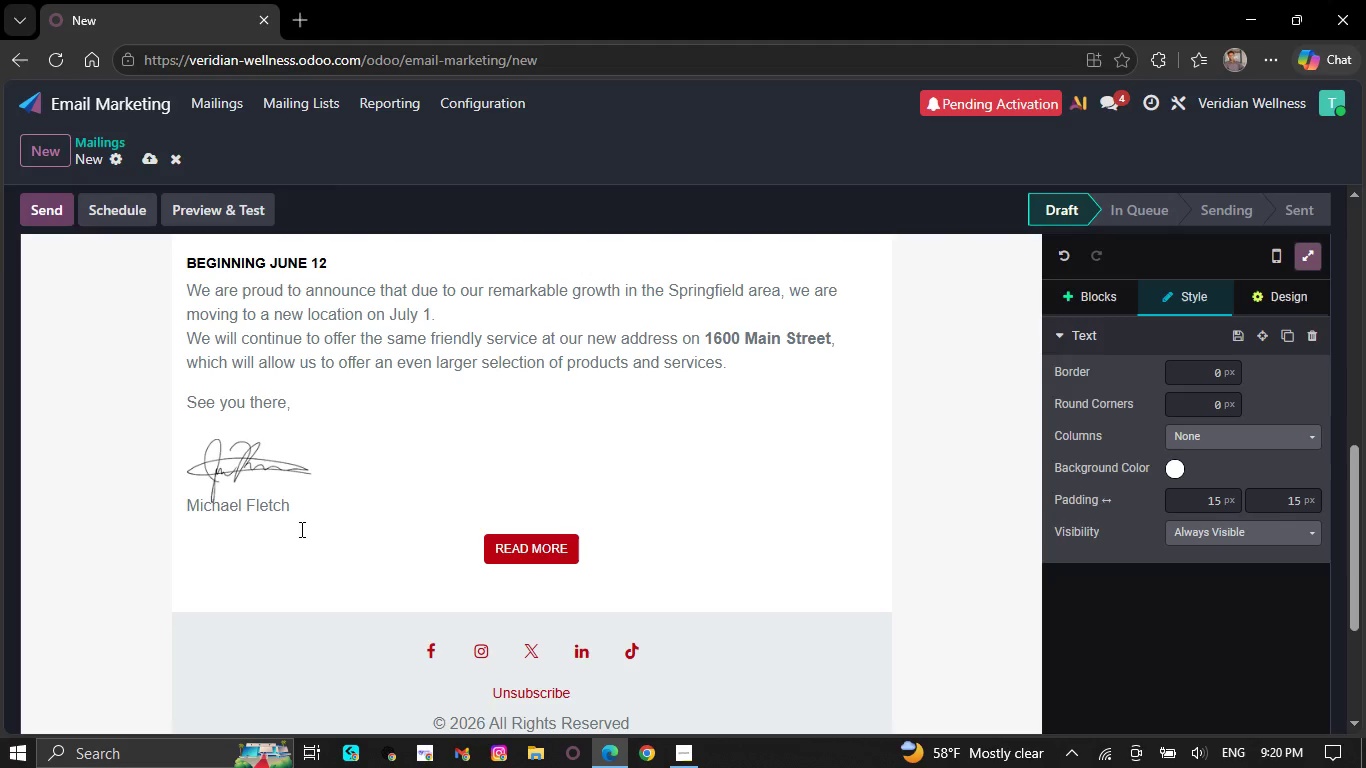 
wait(5.11)
 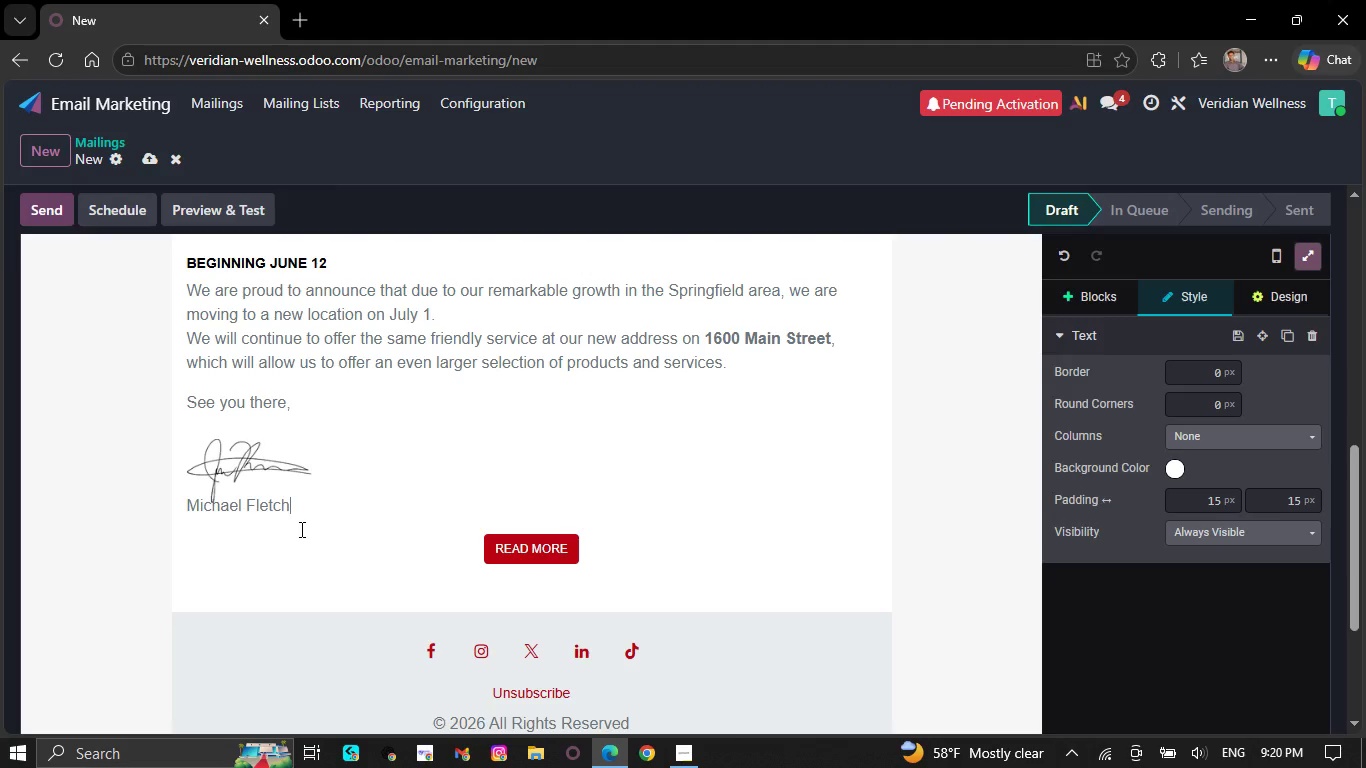 
key(Backspace)
 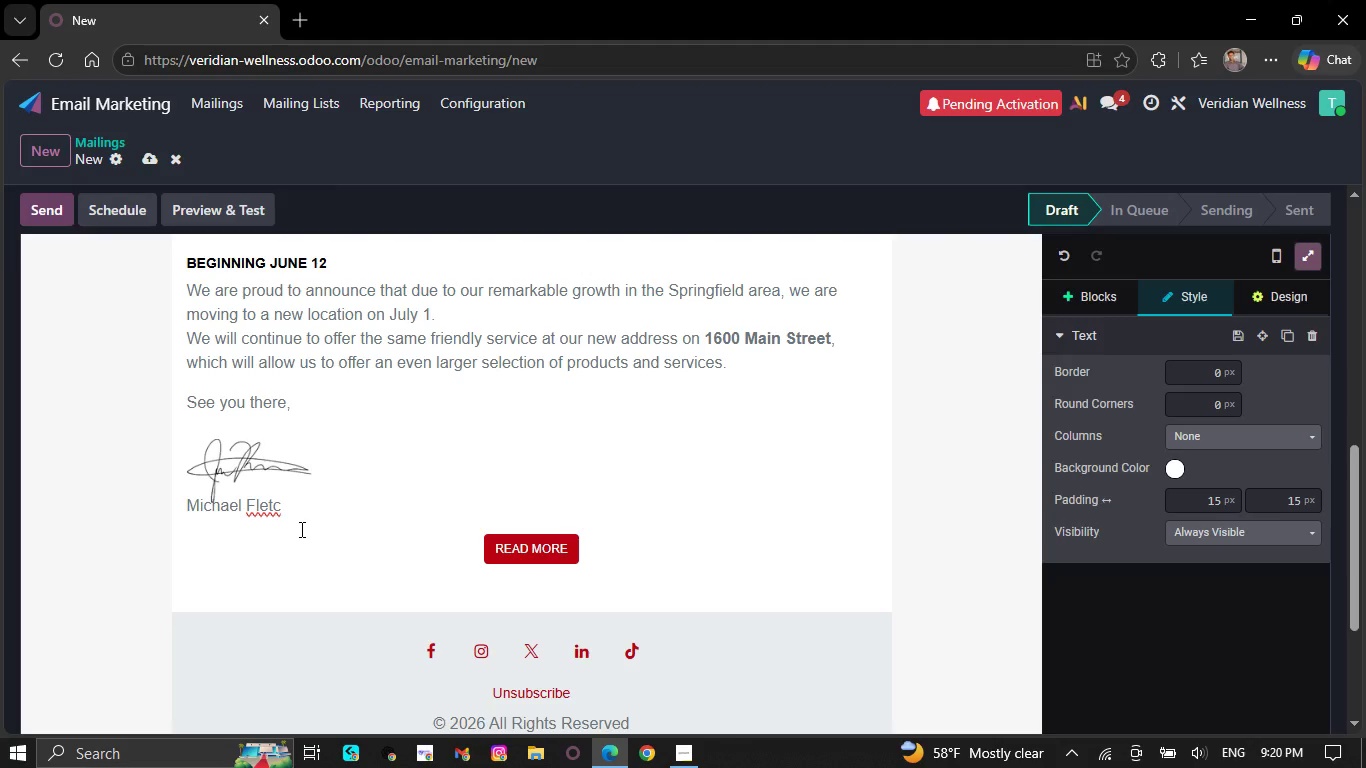 
key(Backspace)
 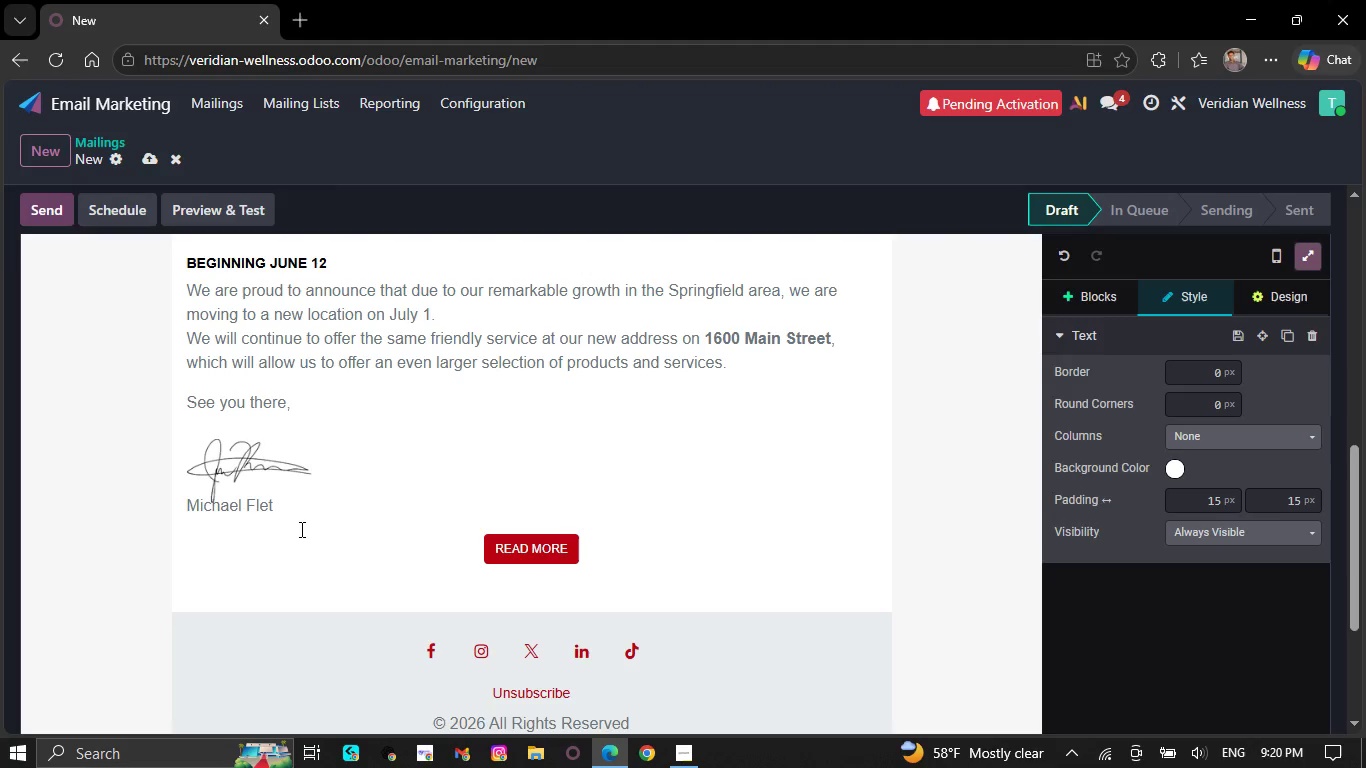 
key(Backspace)
 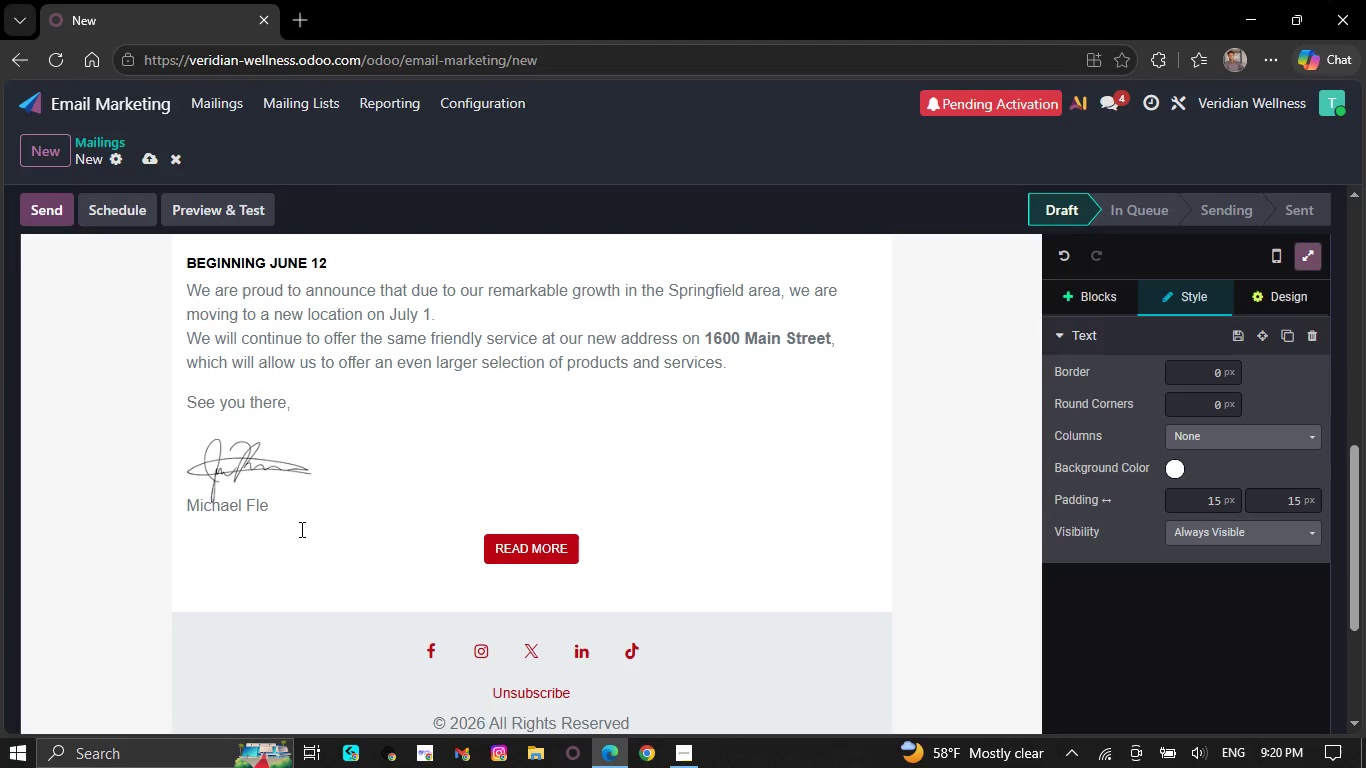 
key(Backspace)
 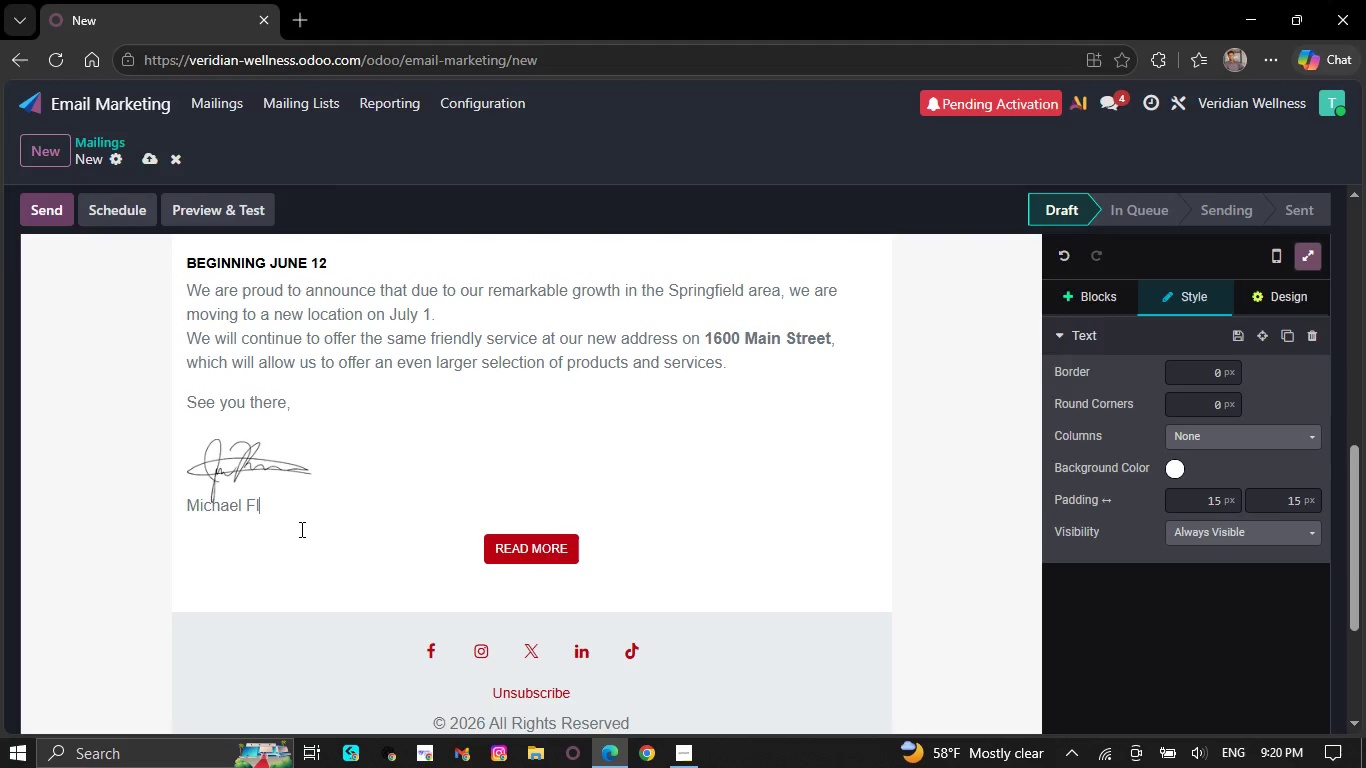 
key(Backspace)
 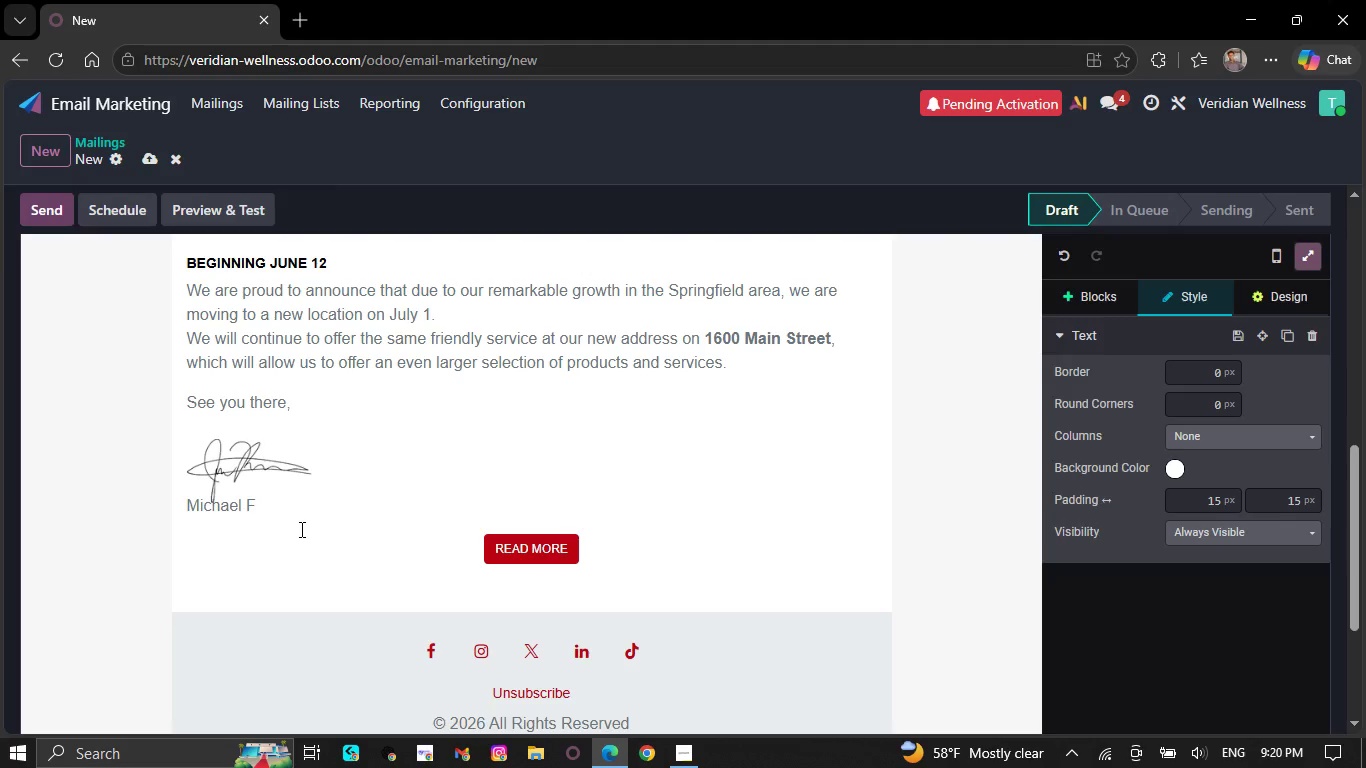 
wait(5.11)
 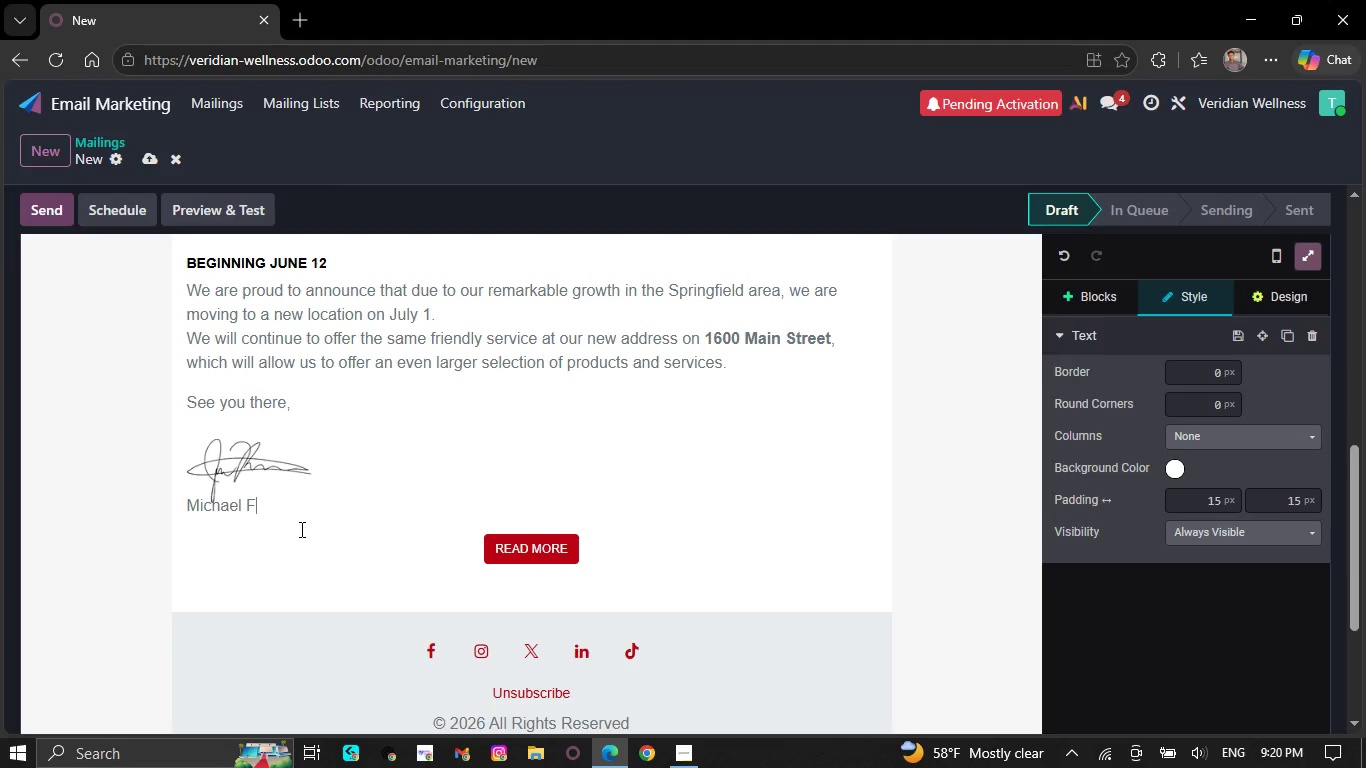 
key(Backspace)
 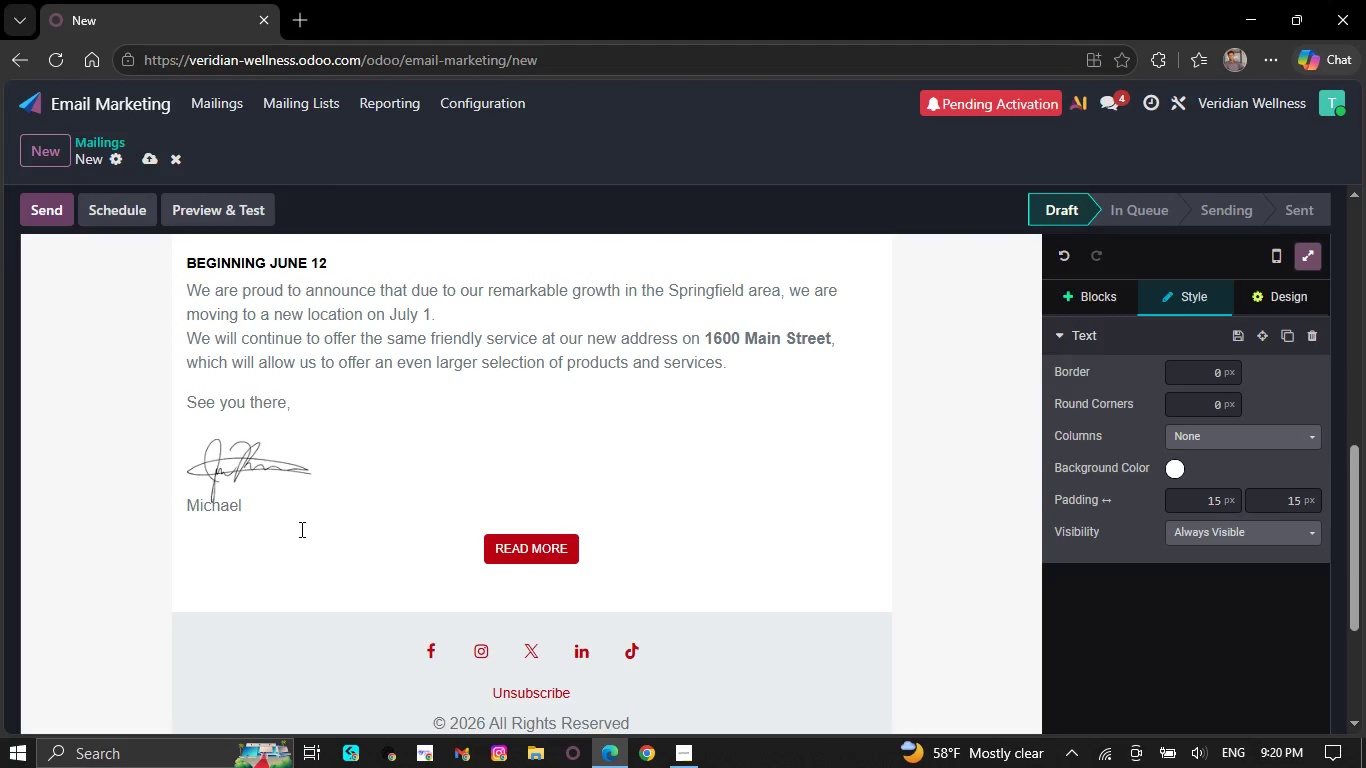 
wait(5.45)
 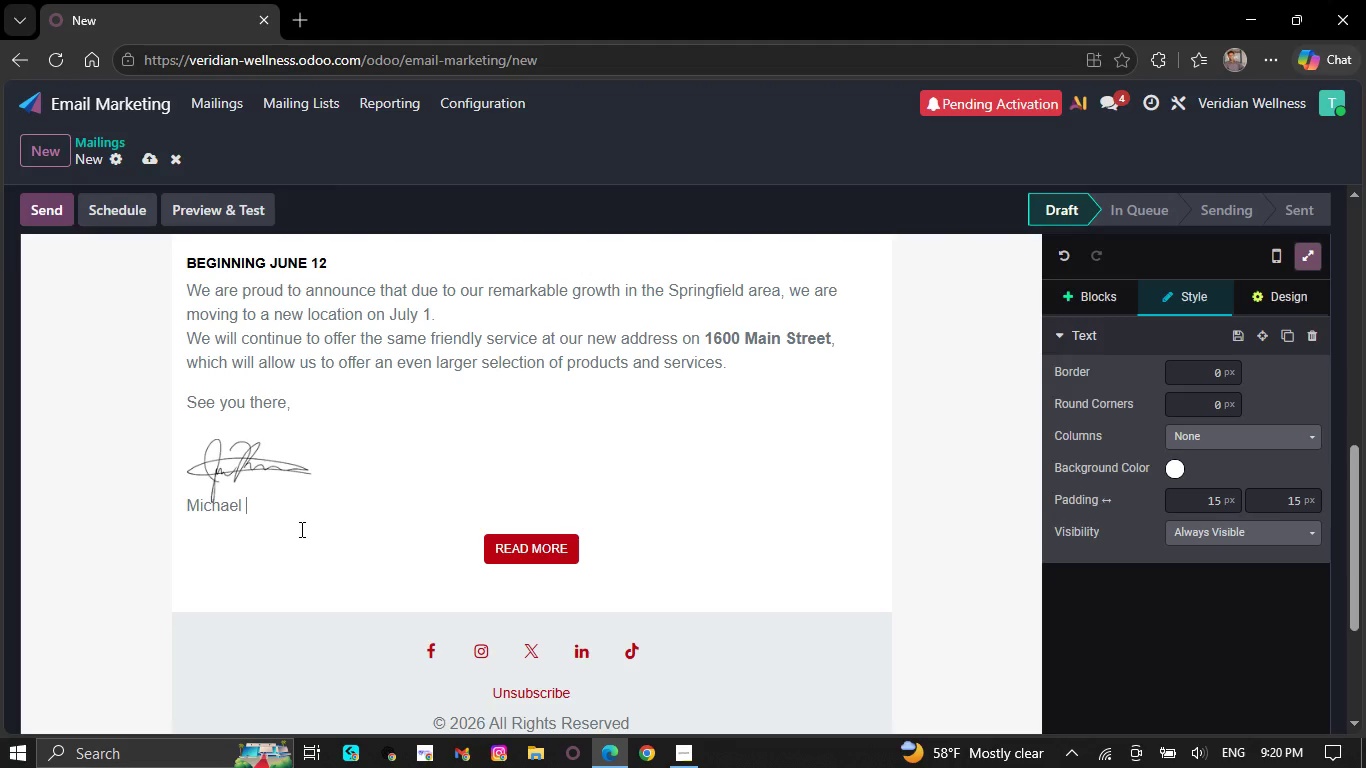 
key(Backspace)
 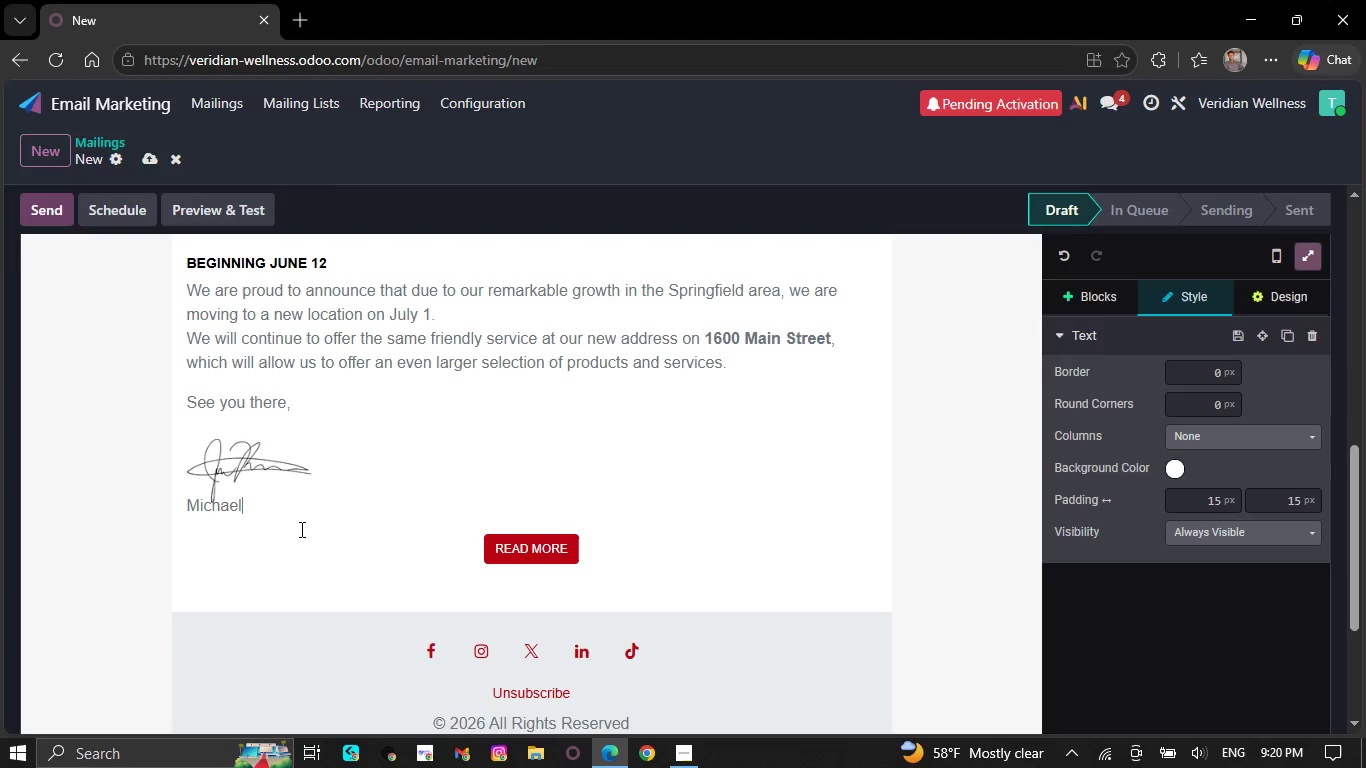 
key(Backspace)
 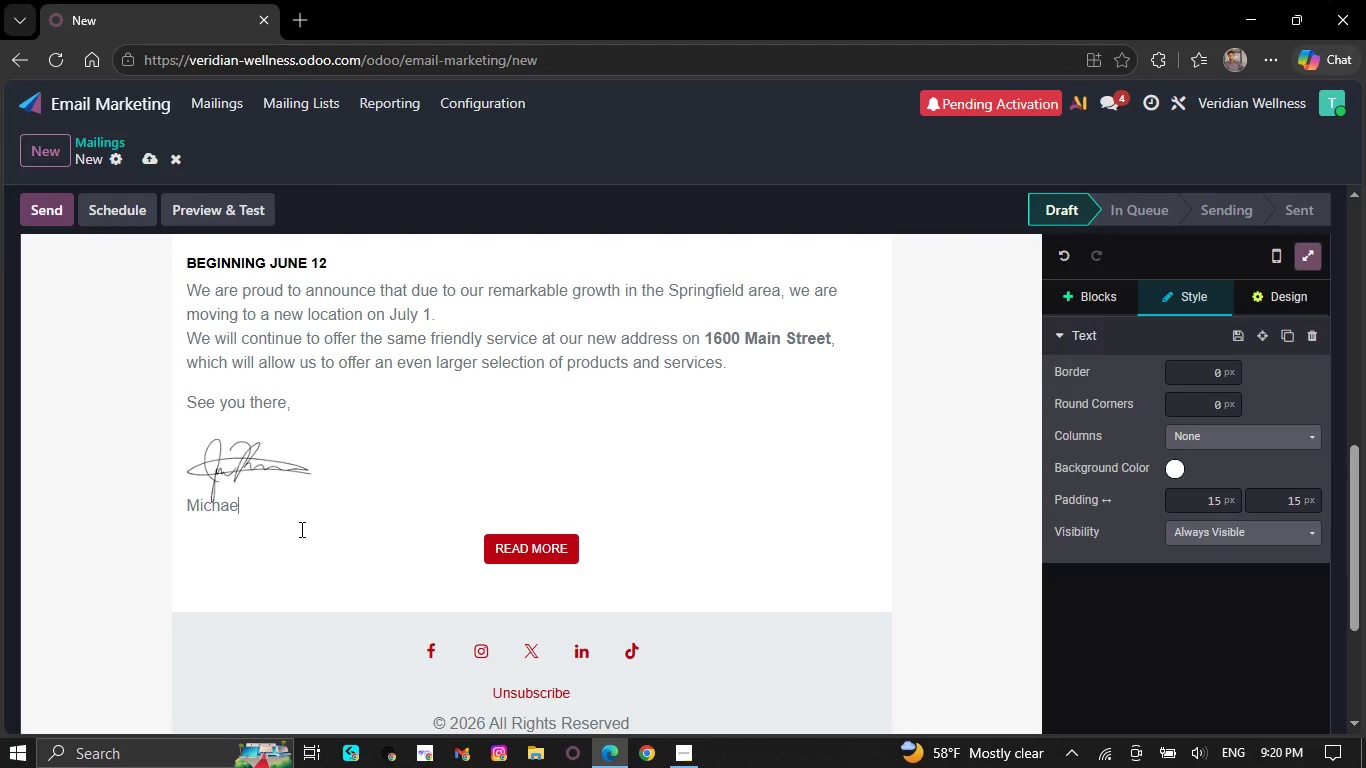 
key(Backspace)
 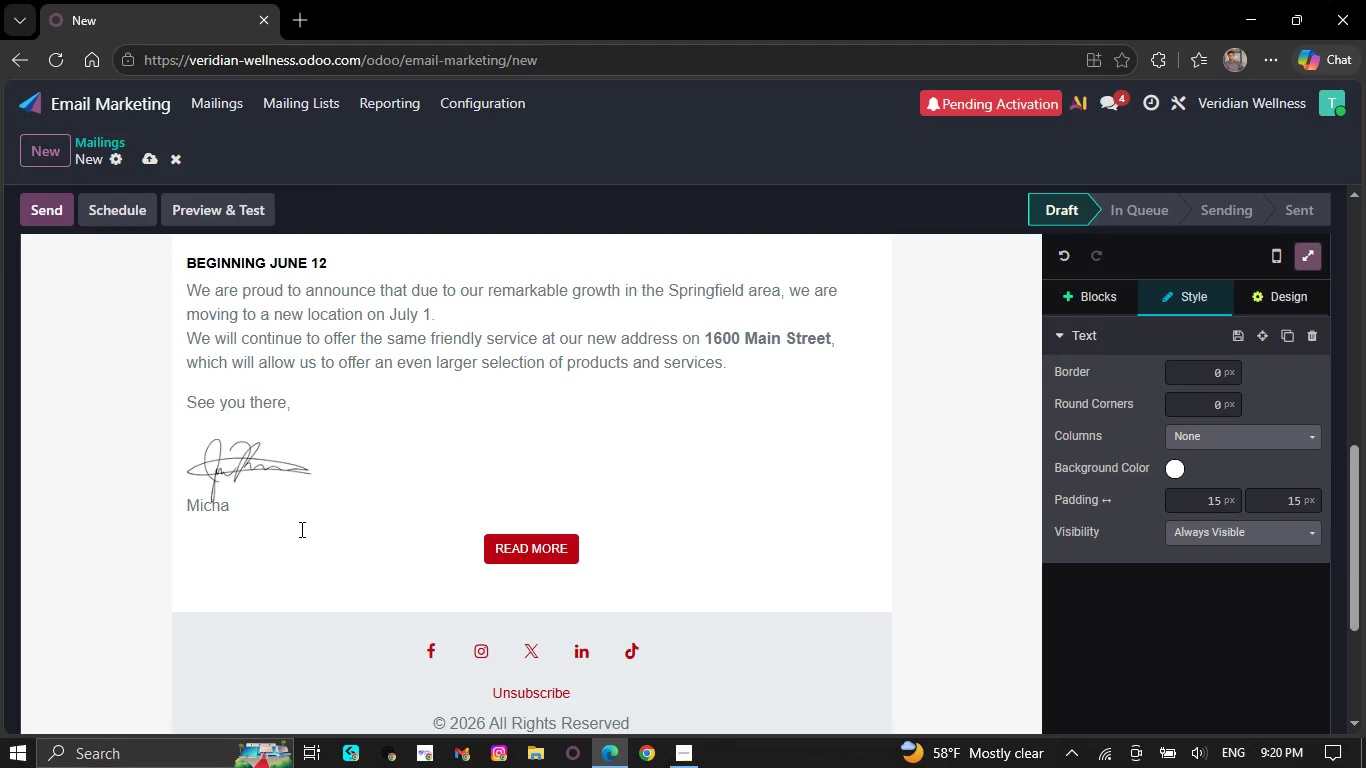 
key(Backspace)
 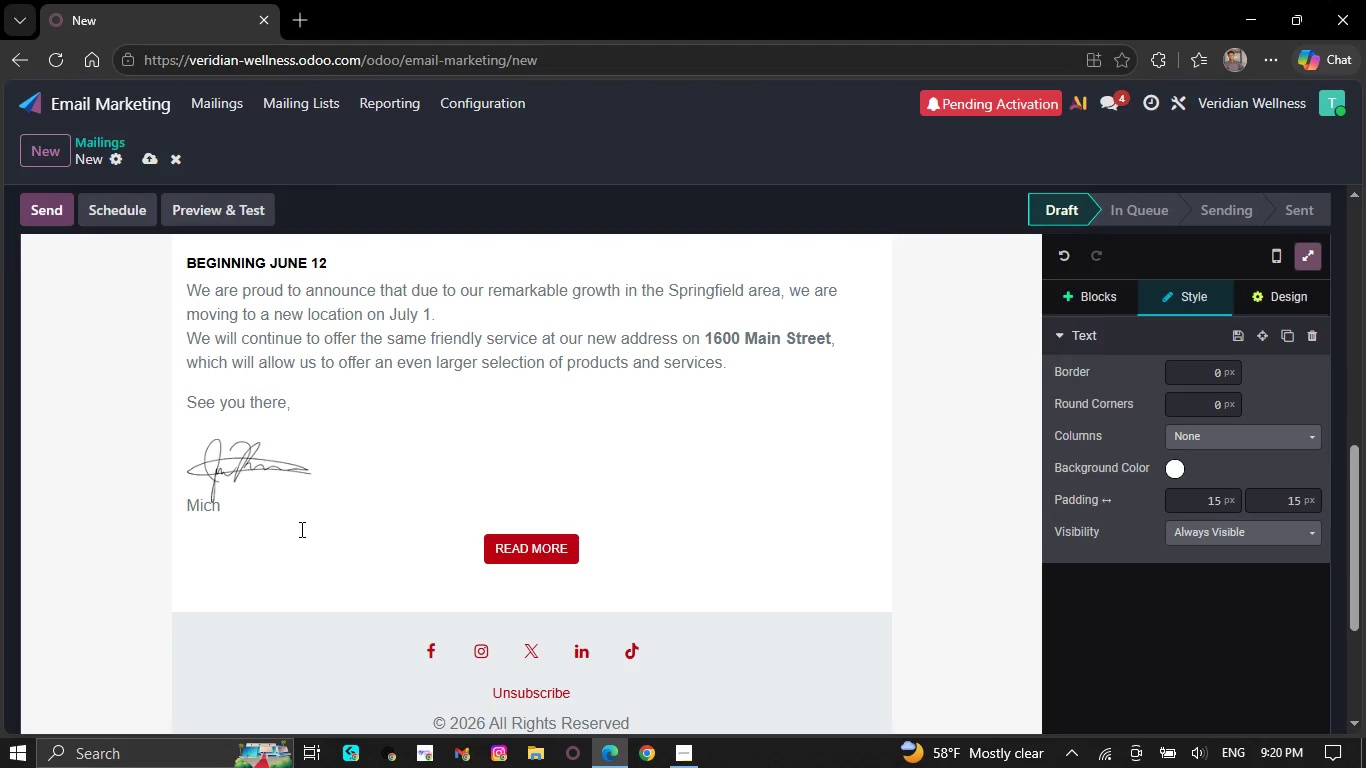 
wait(5.55)
 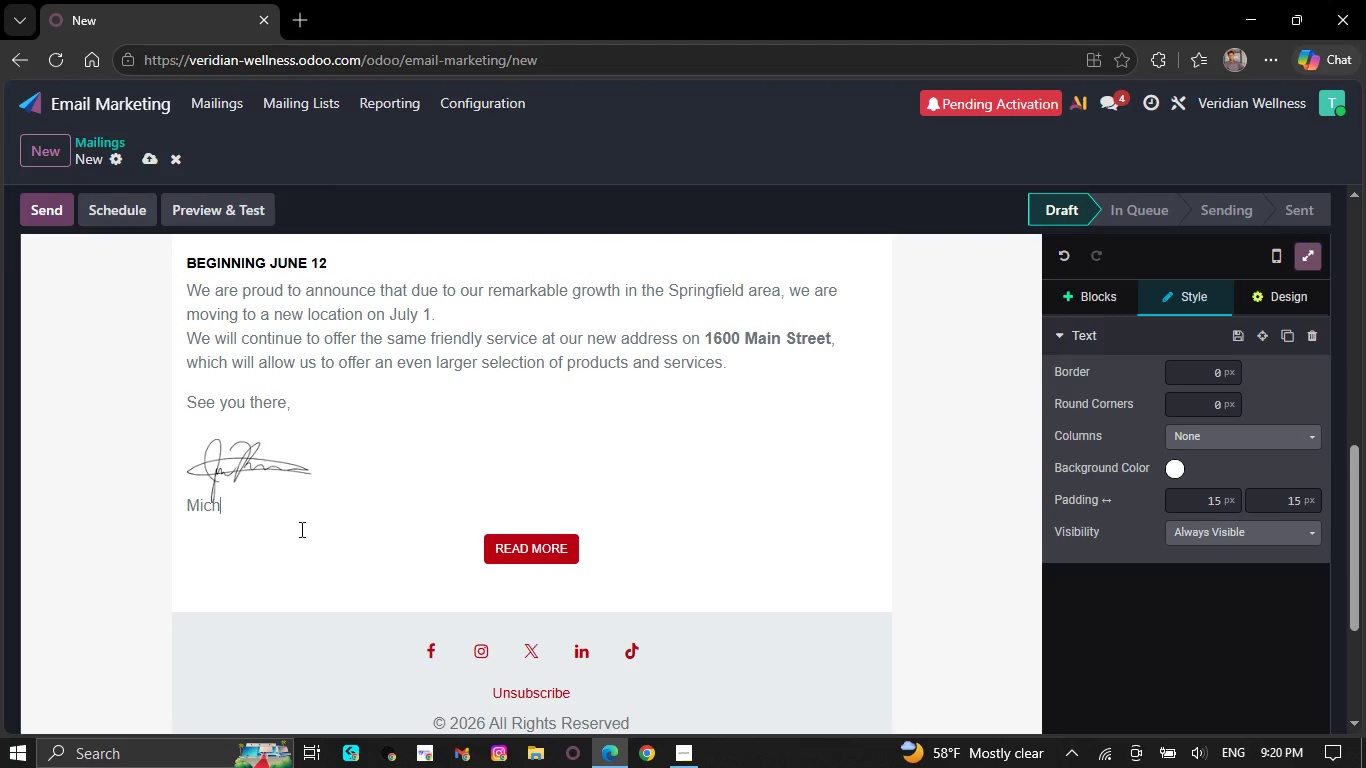 
key(Backspace)
 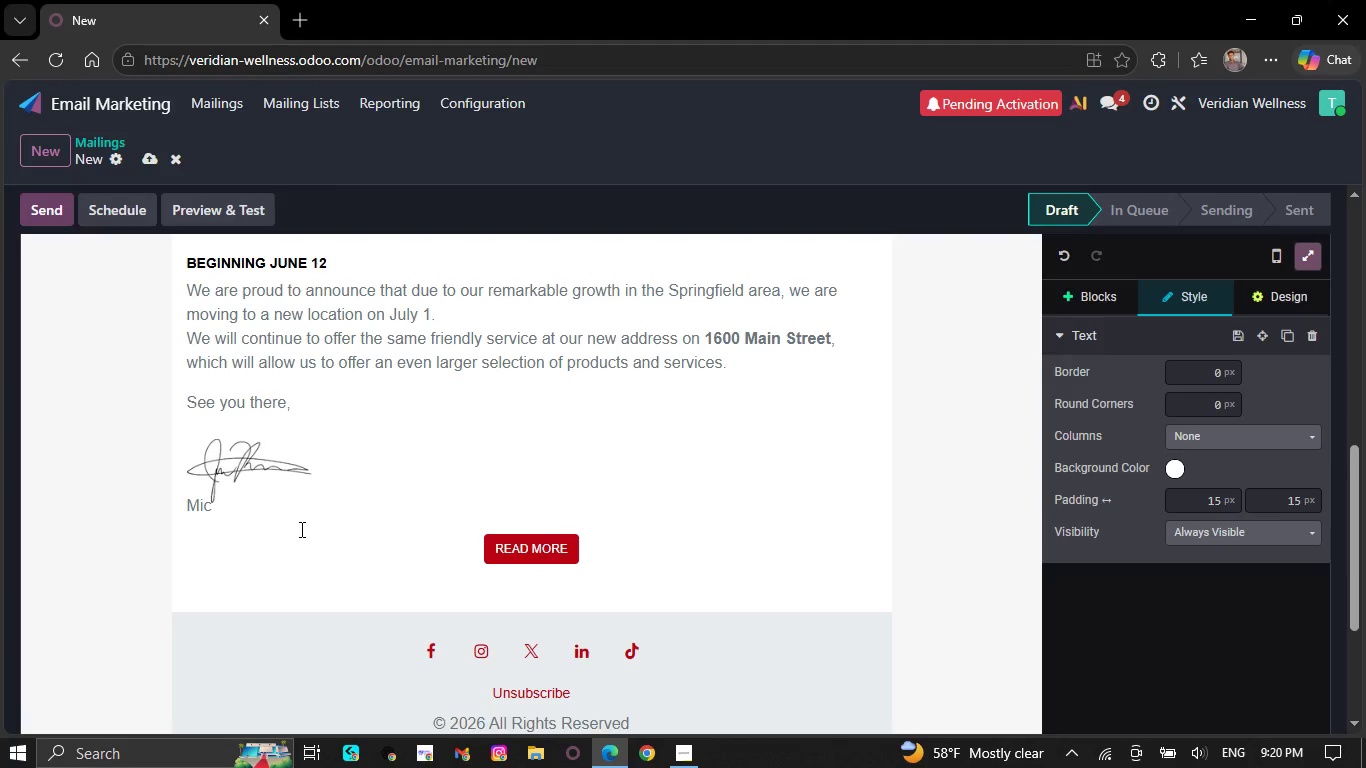 
key(Backspace)
 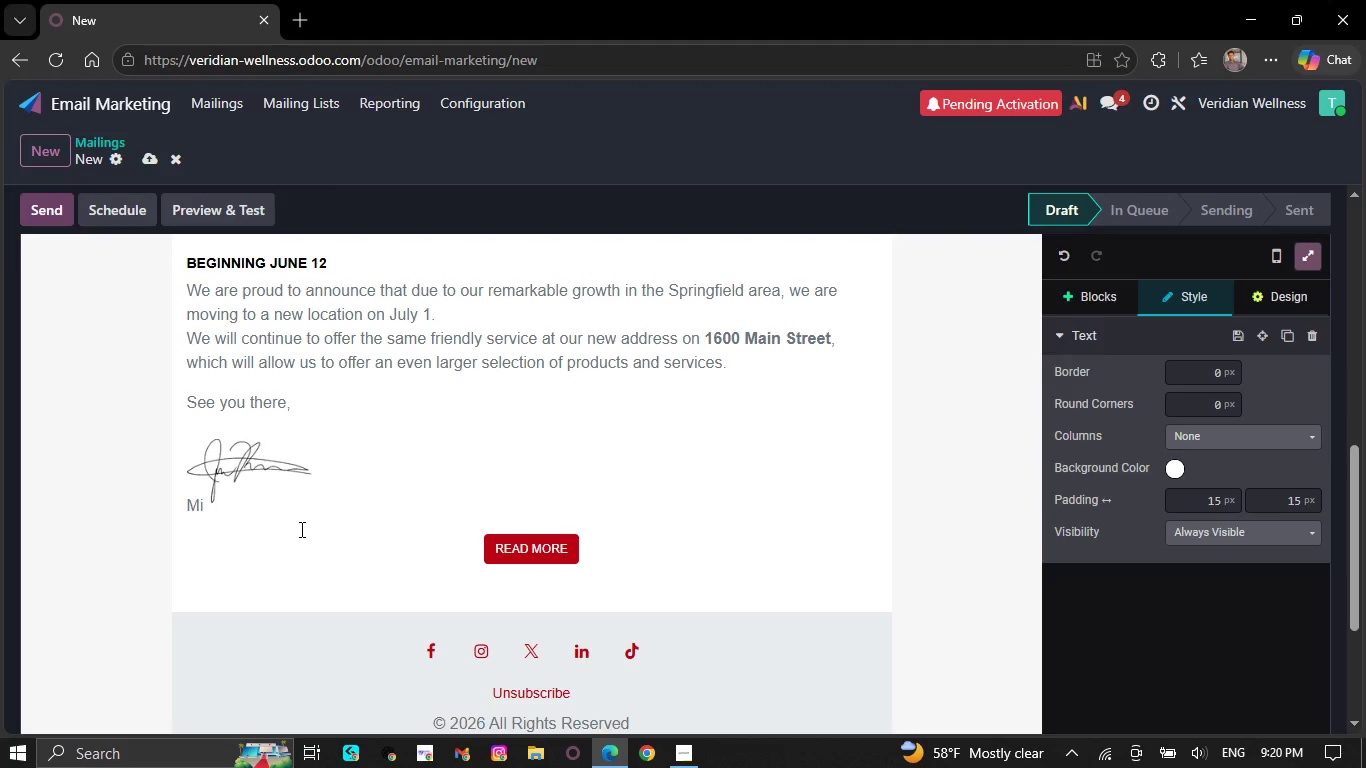 
key(Backspace)
 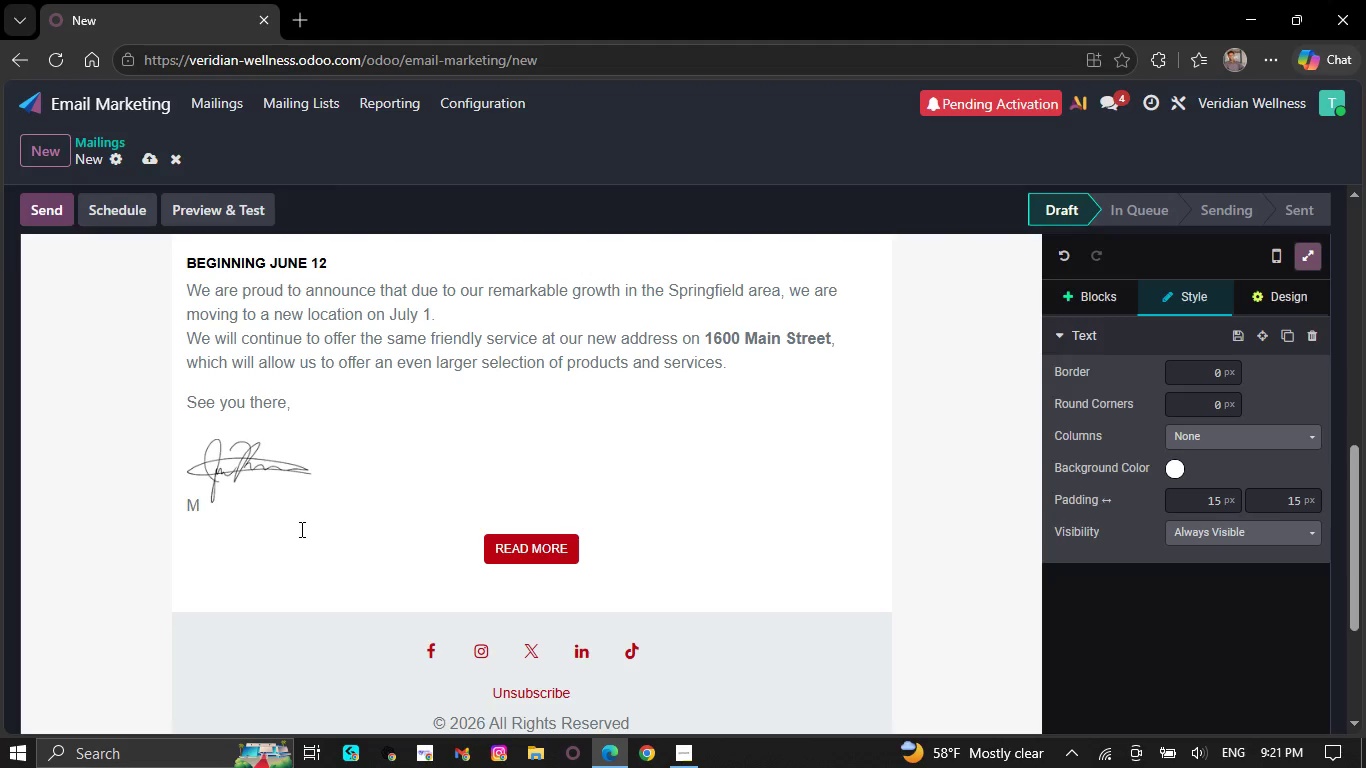 
key(Backspace)
 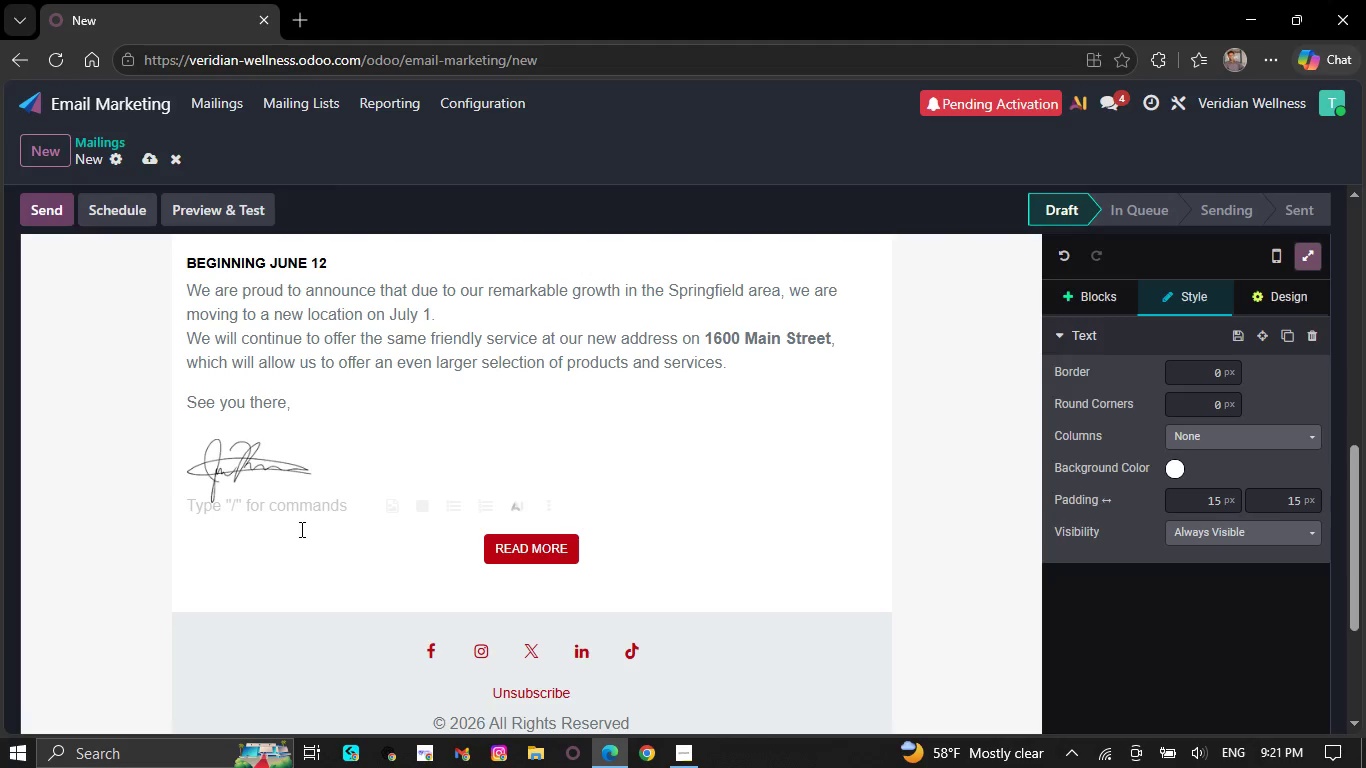 
hold_key(key=Backspace, duration=0.33)
 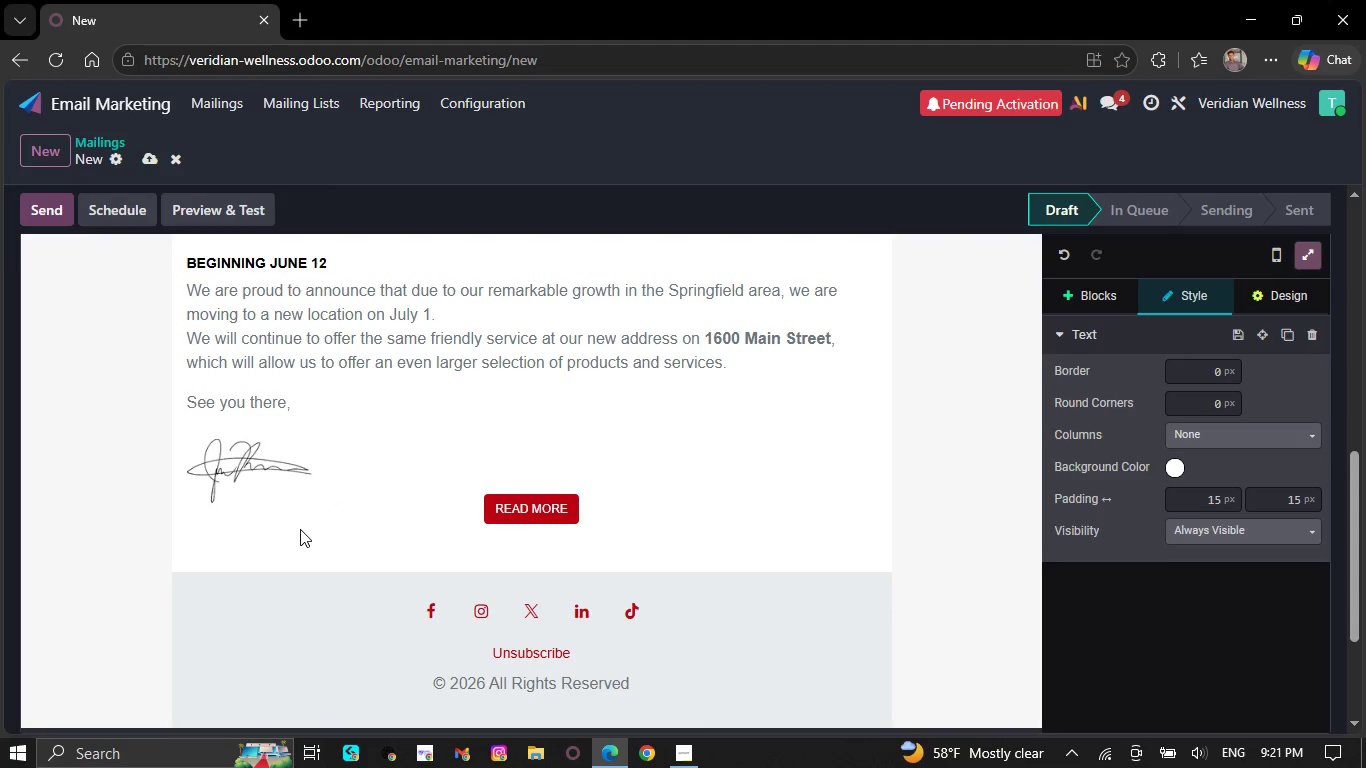 
key(Backspace)
 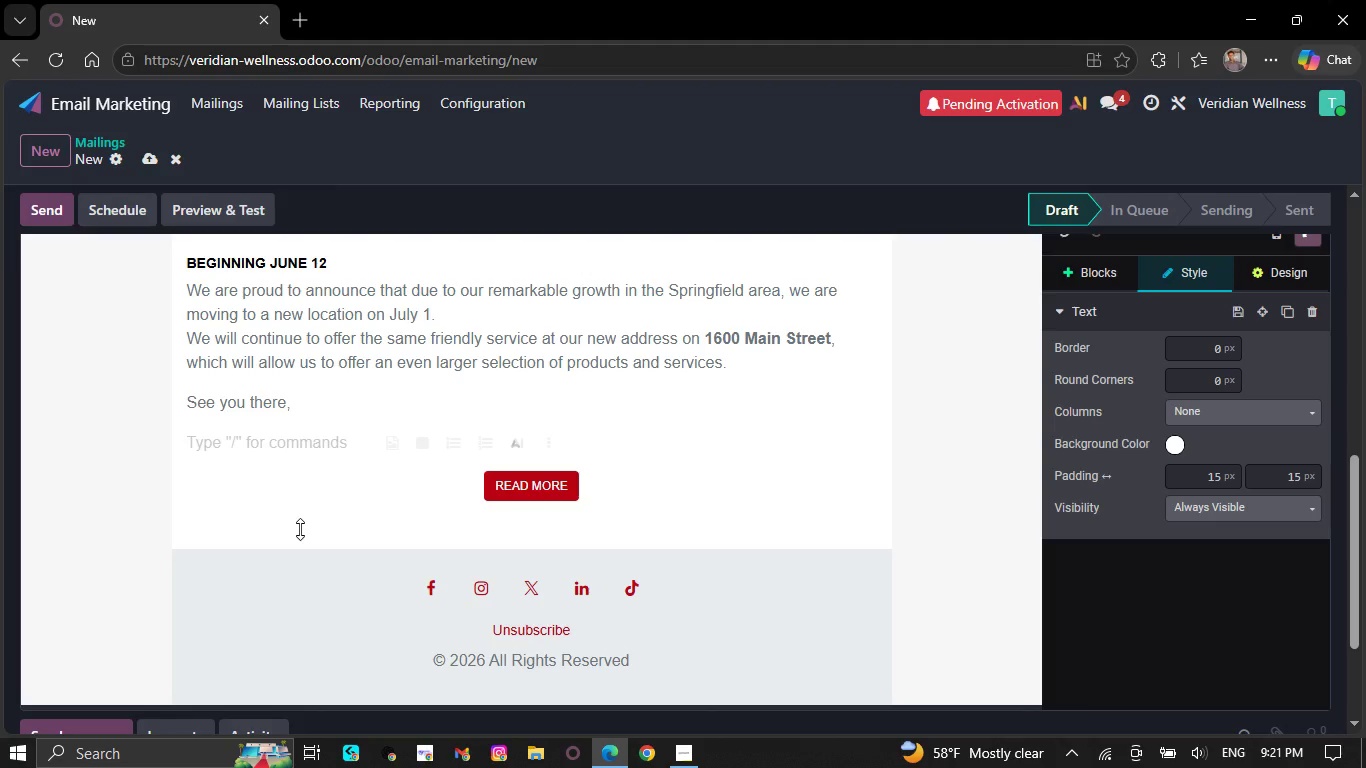 
key(Backspace)
 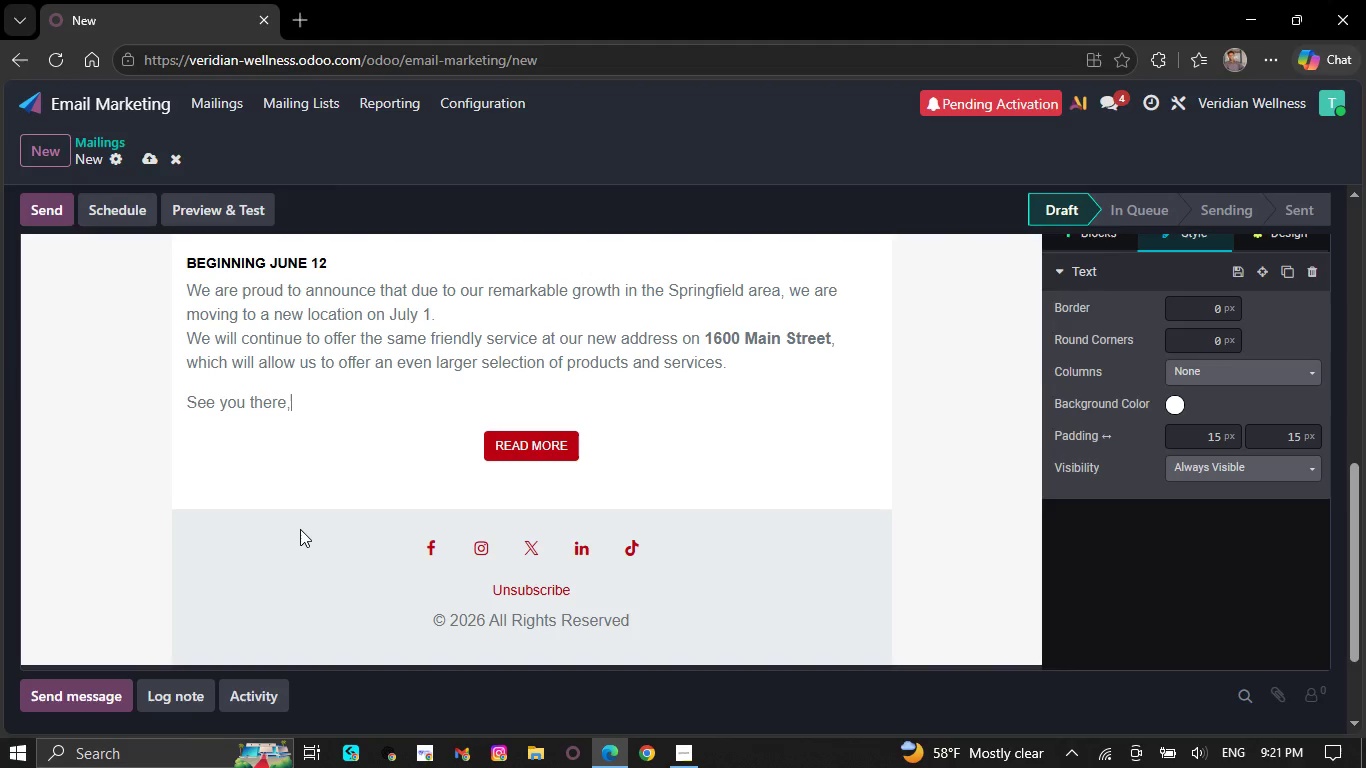 
key(Backspace)
 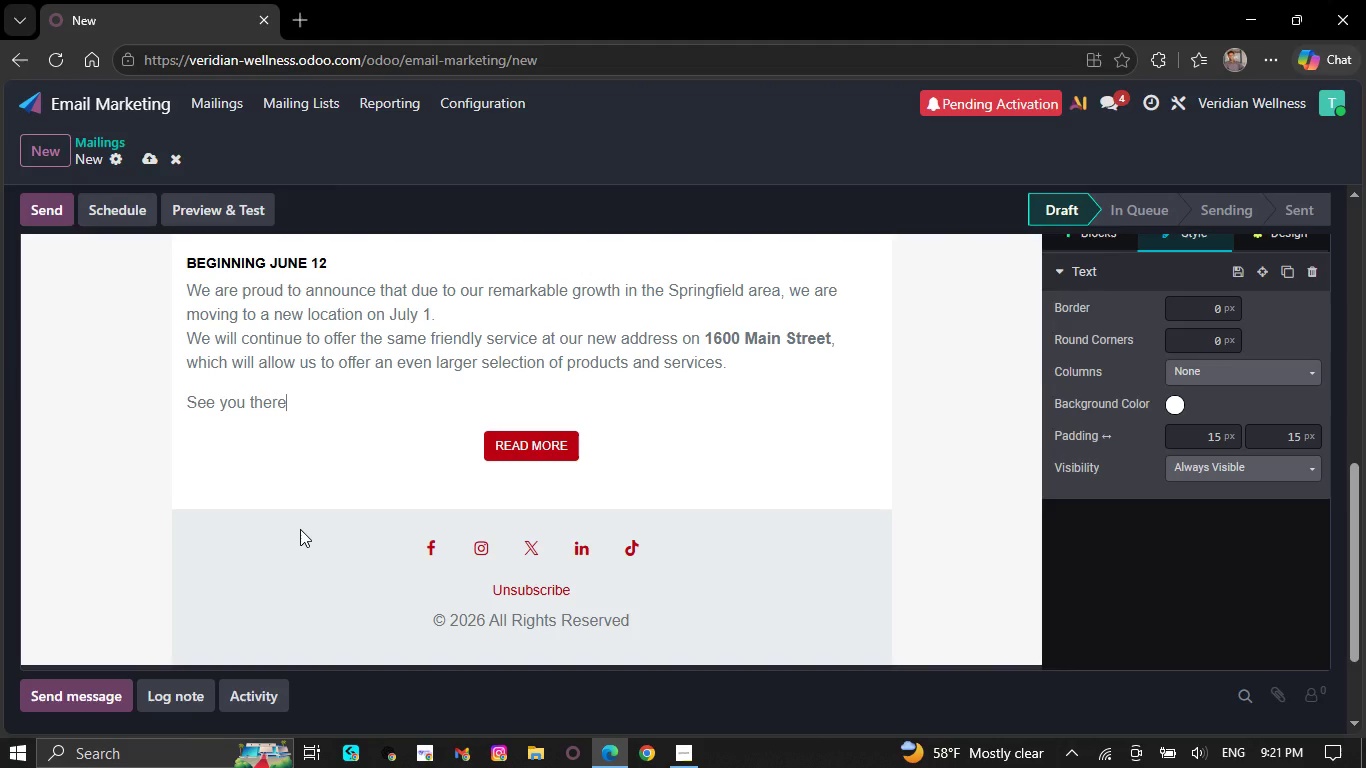 
key(Backspace)
 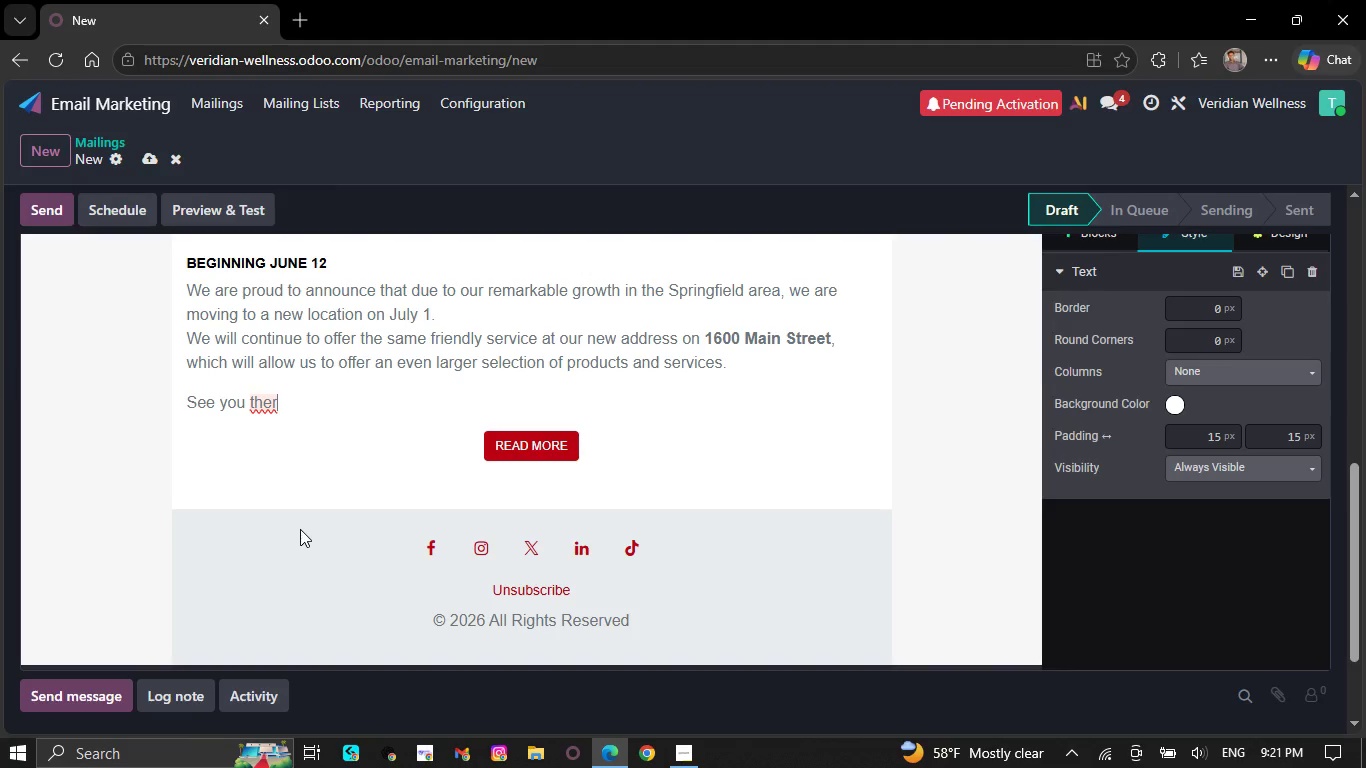 
key(Backspace)
 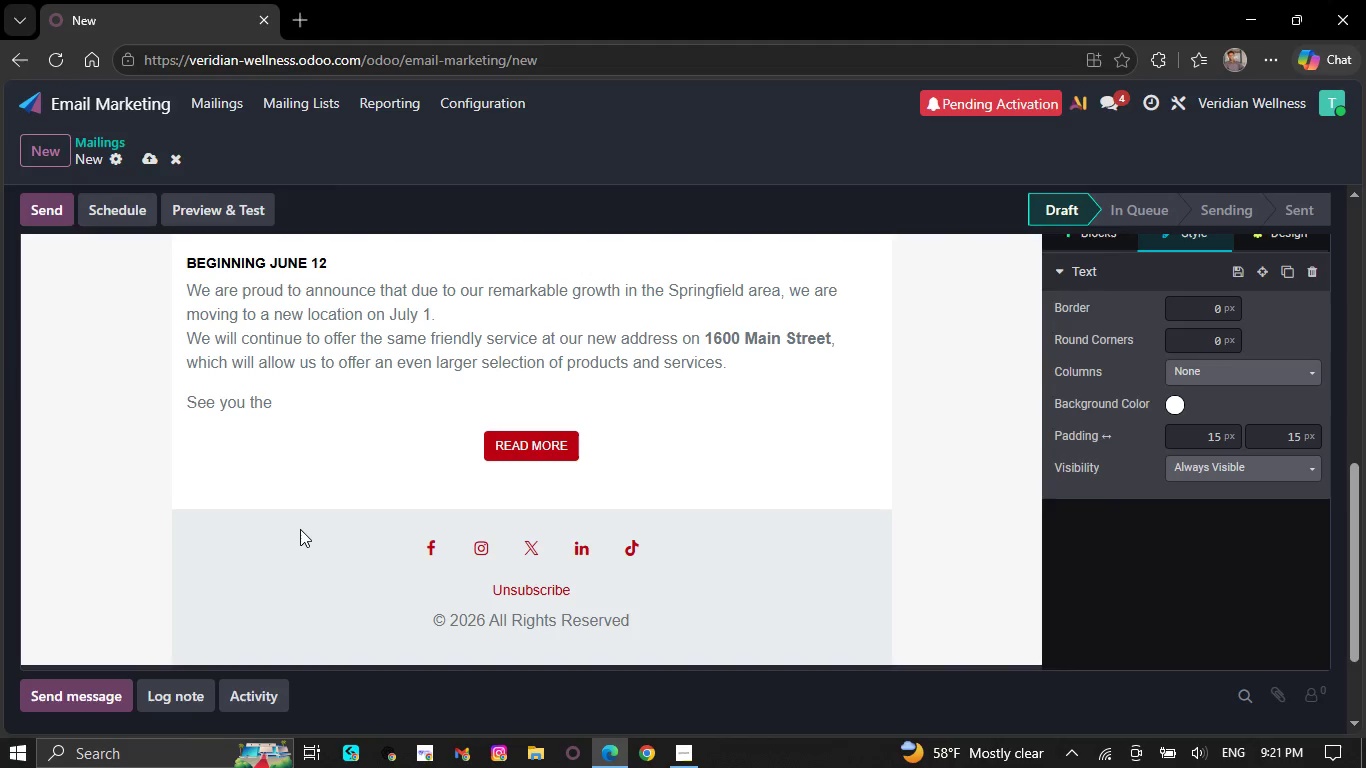 
key(Backspace)
 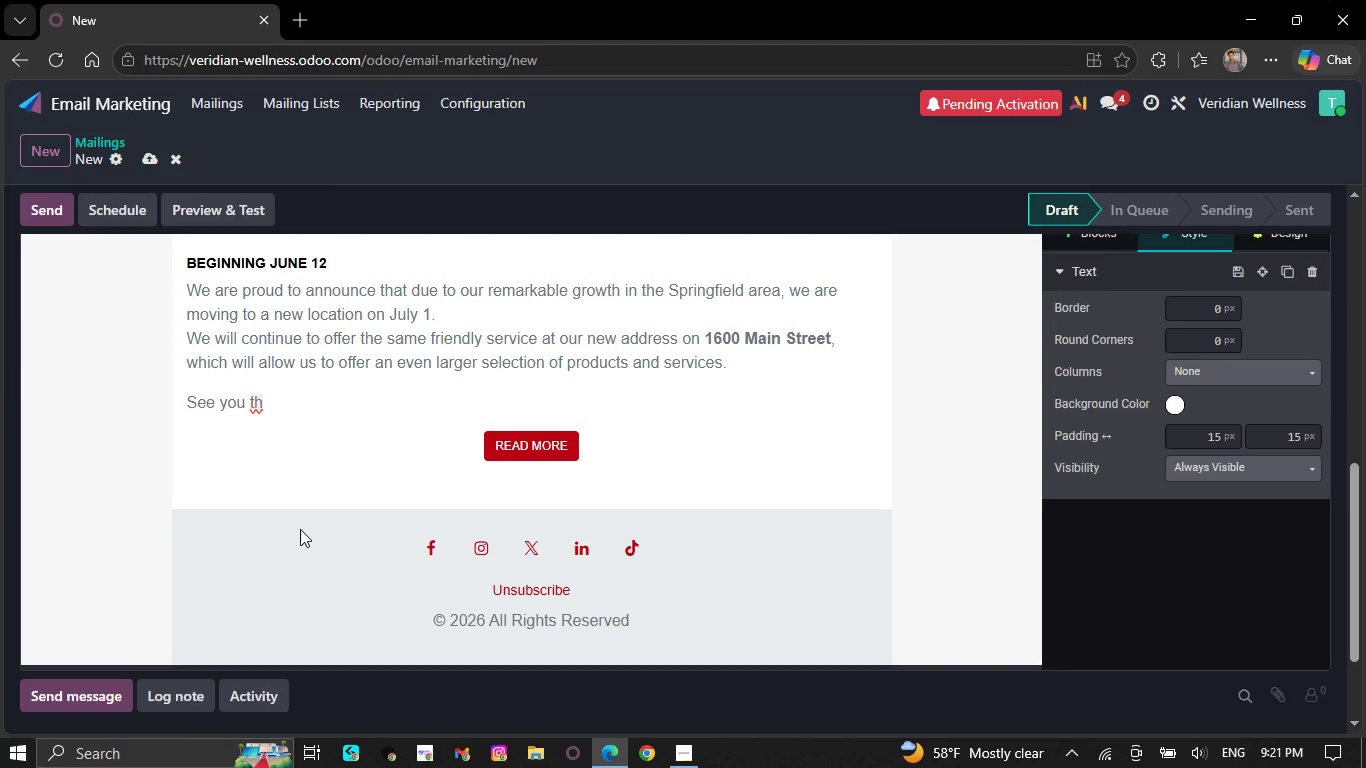 
key(Backspace)
 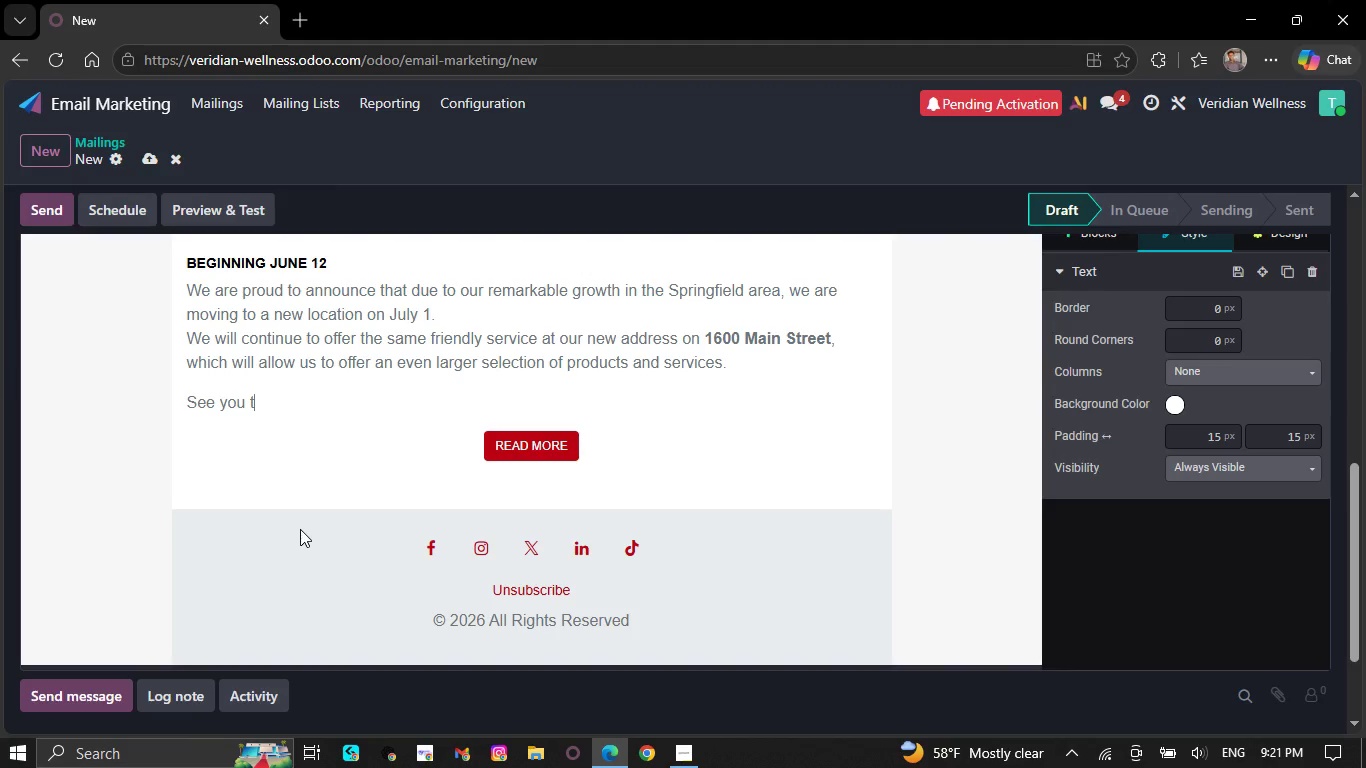 
key(Backspace)
 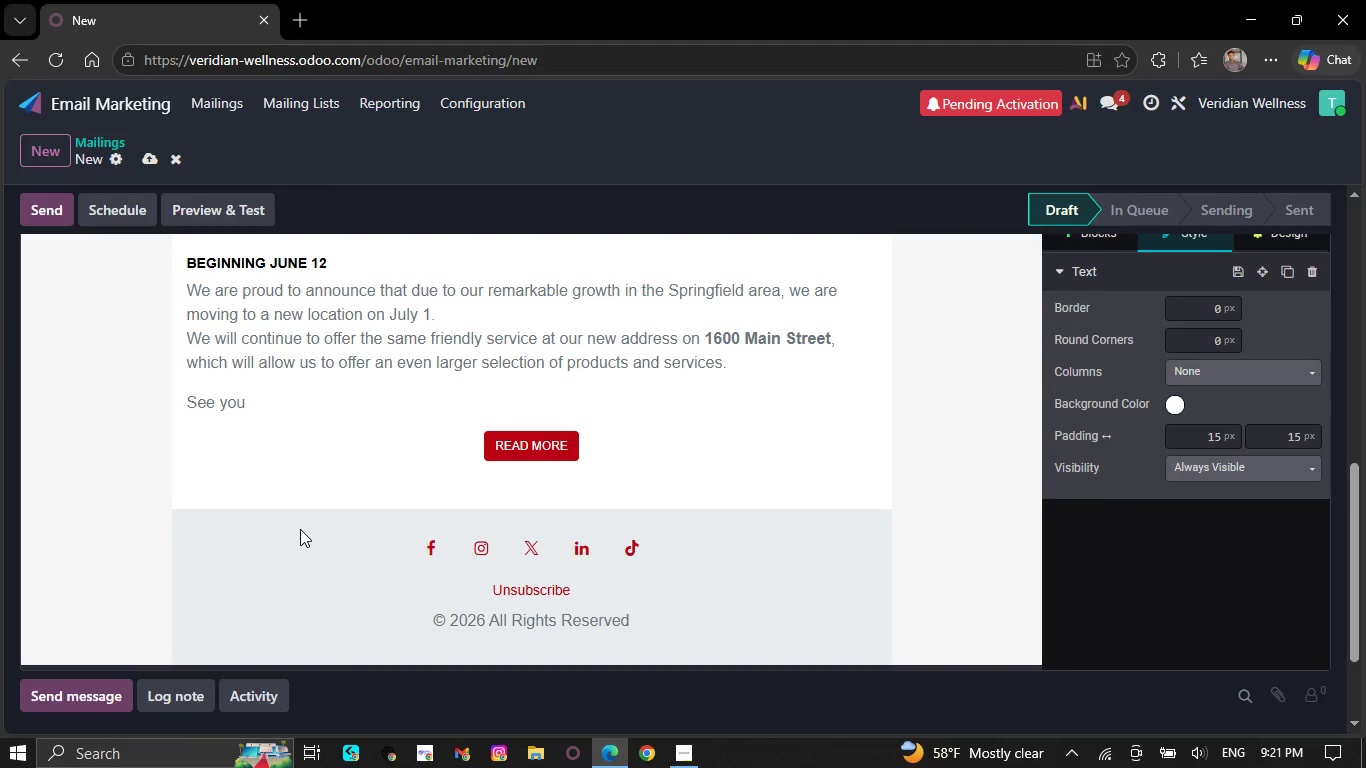 
key(Backspace)
 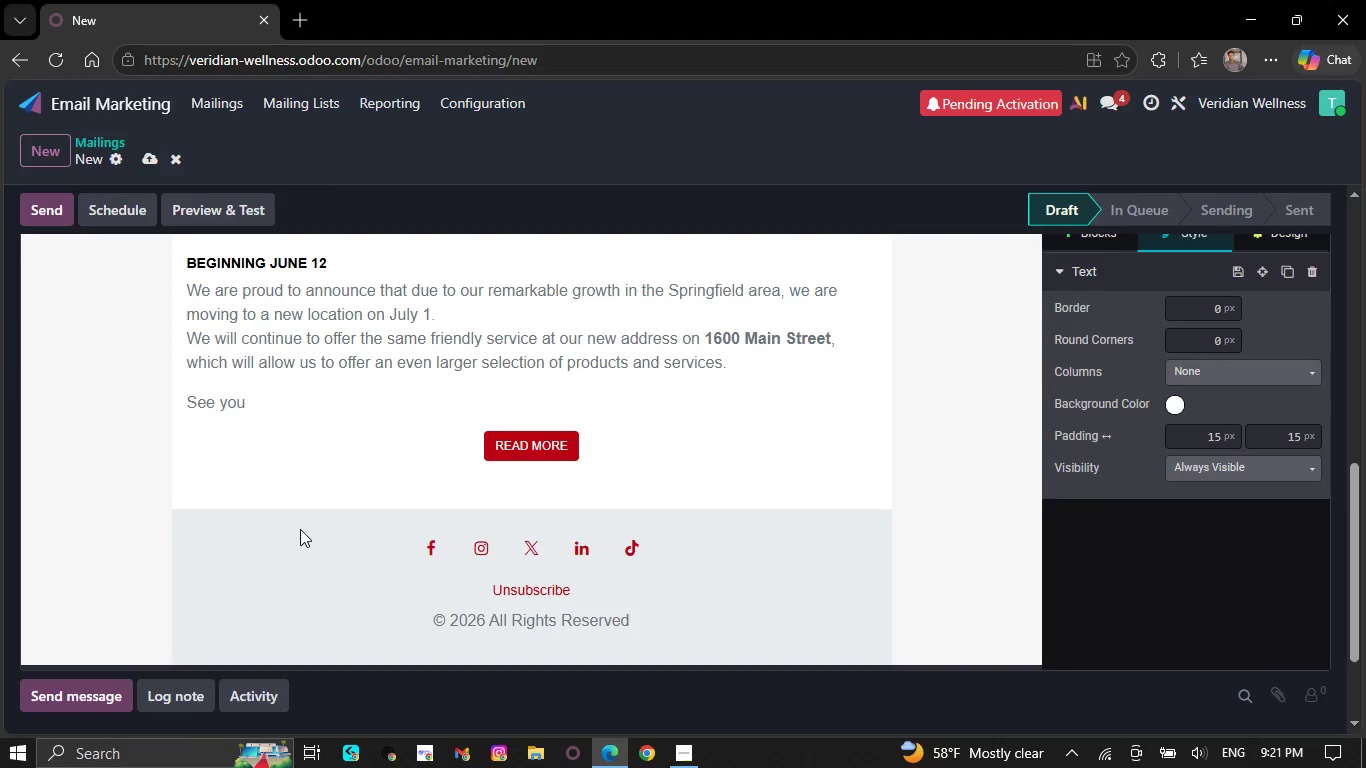 
key(Backspace)
 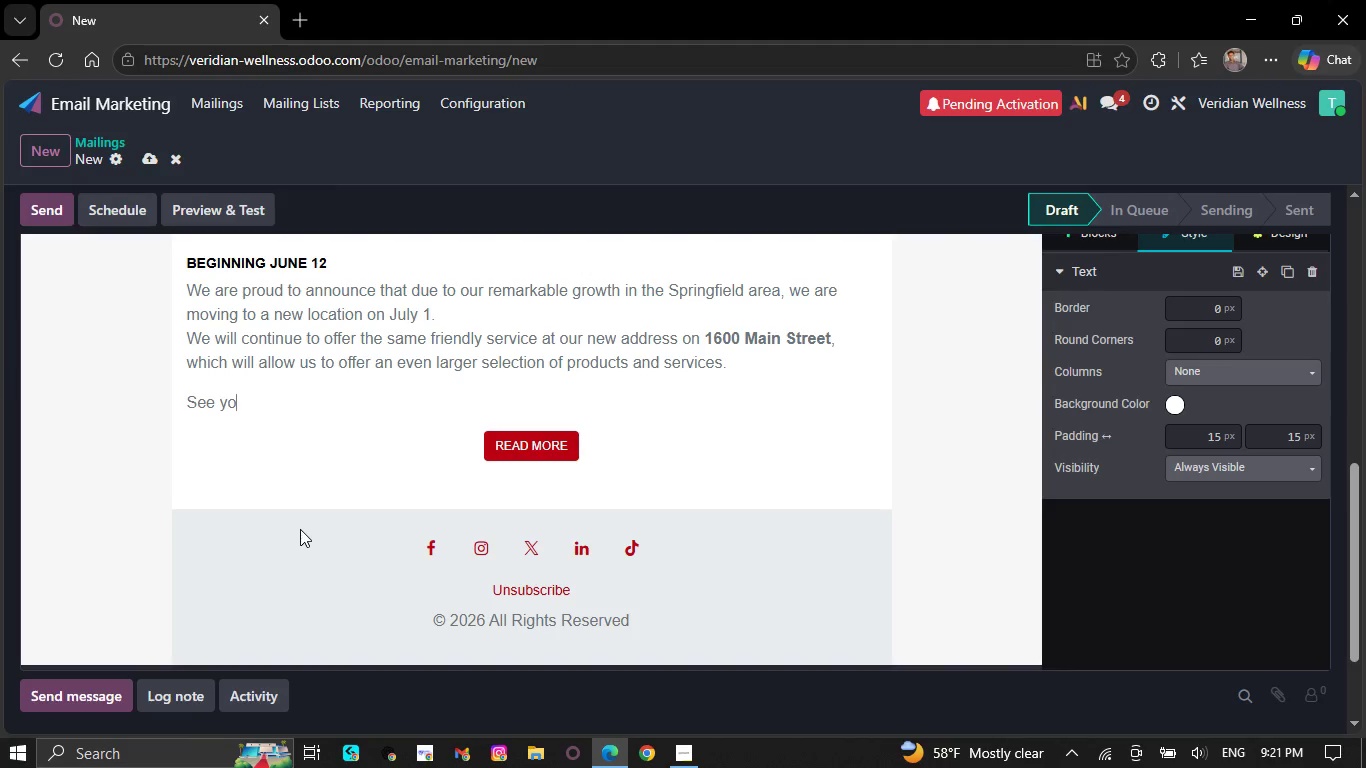 
hold_key(key=Backspace, duration=0.31)
 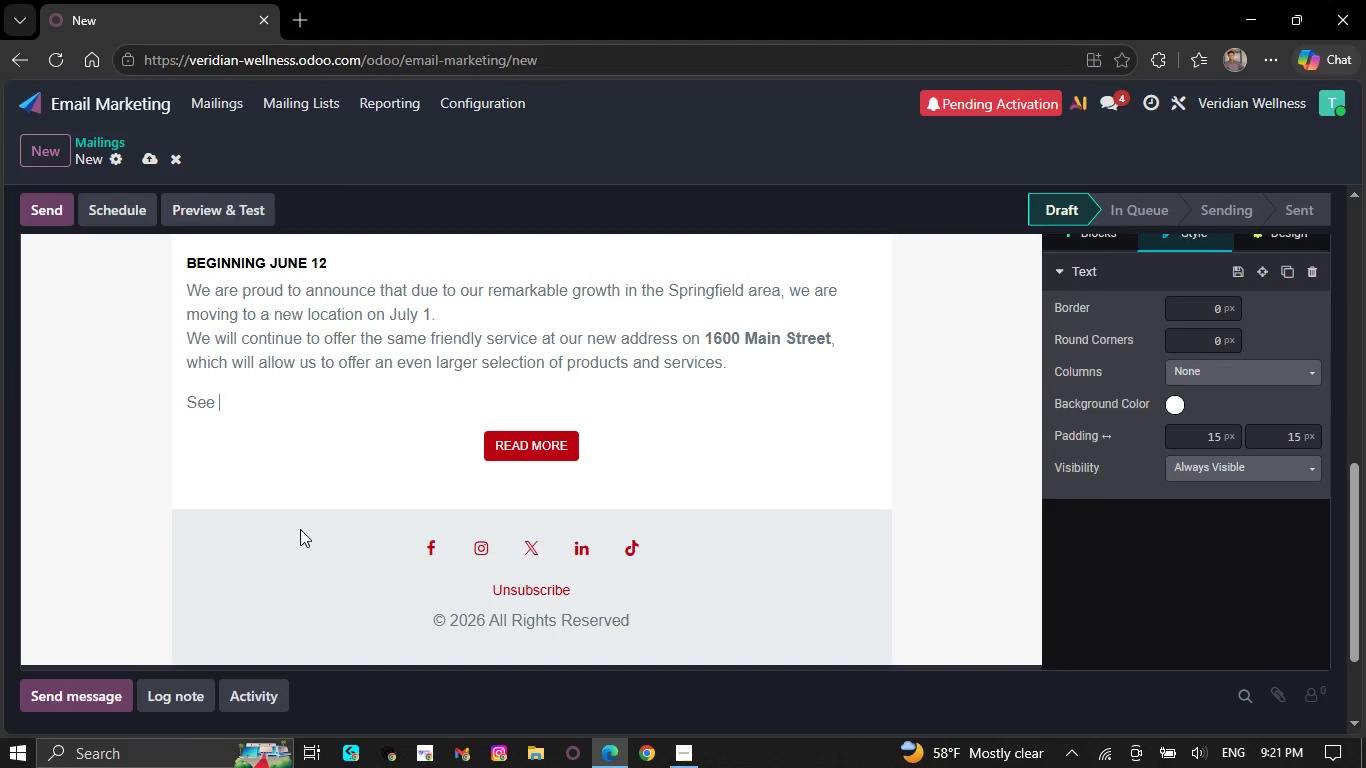 
key(Backspace)
 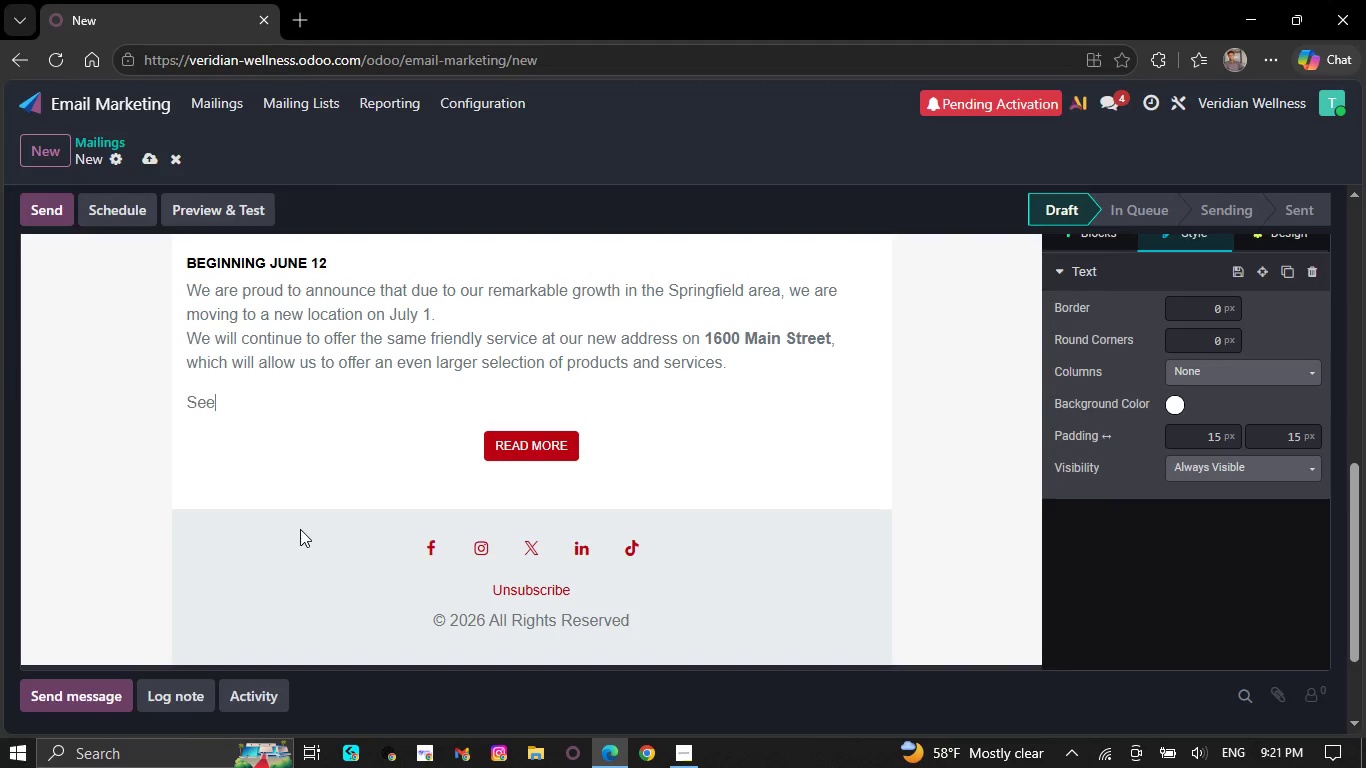 
hold_key(key=Backspace, duration=1.51)
 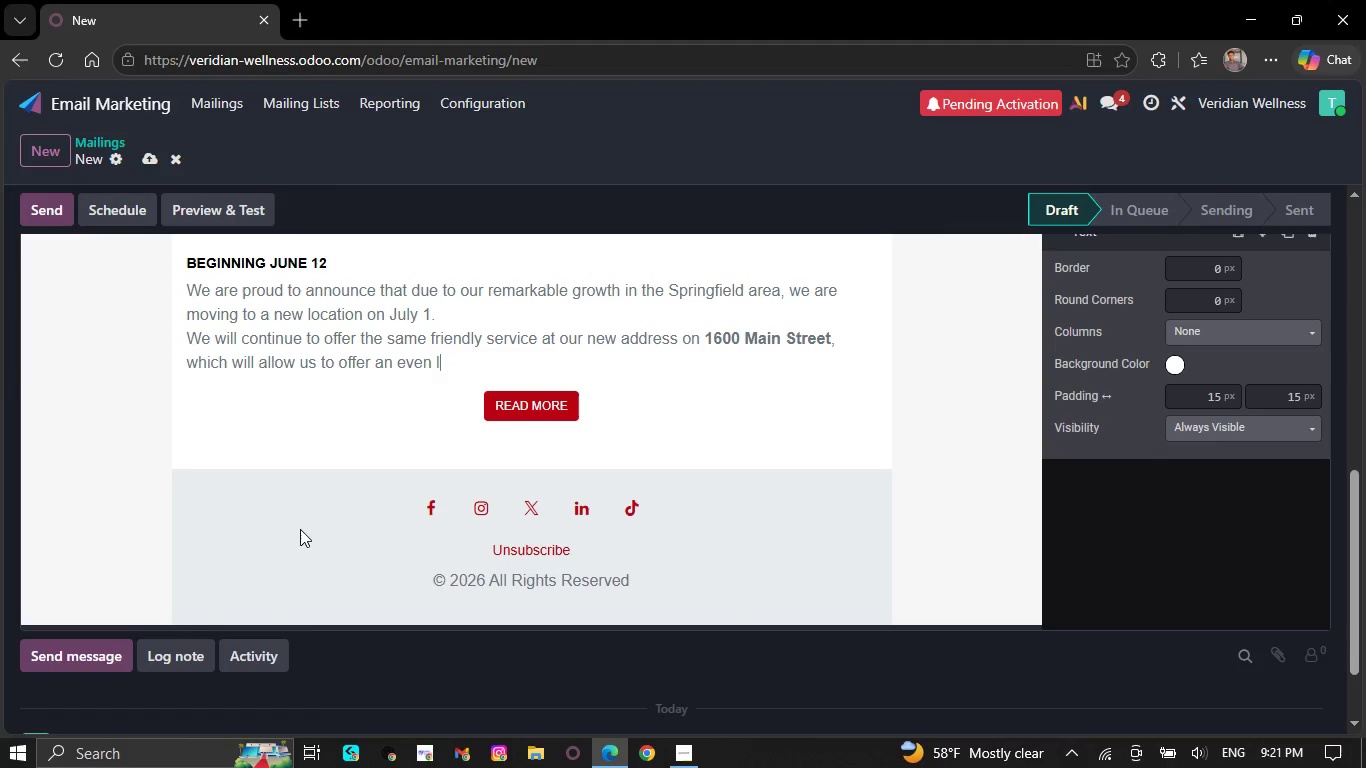 
hold_key(key=Backspace, duration=1.5)
 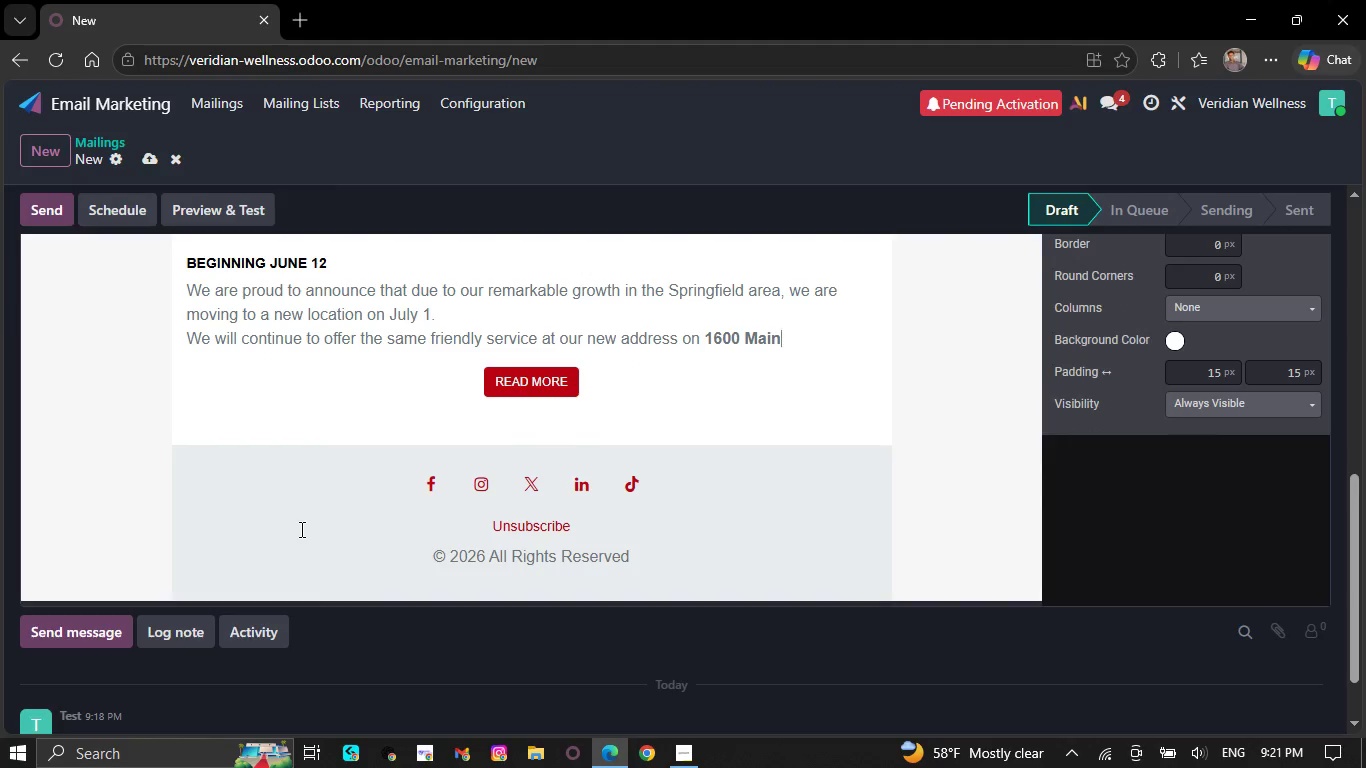 
hold_key(key=Backspace, duration=0.94)
 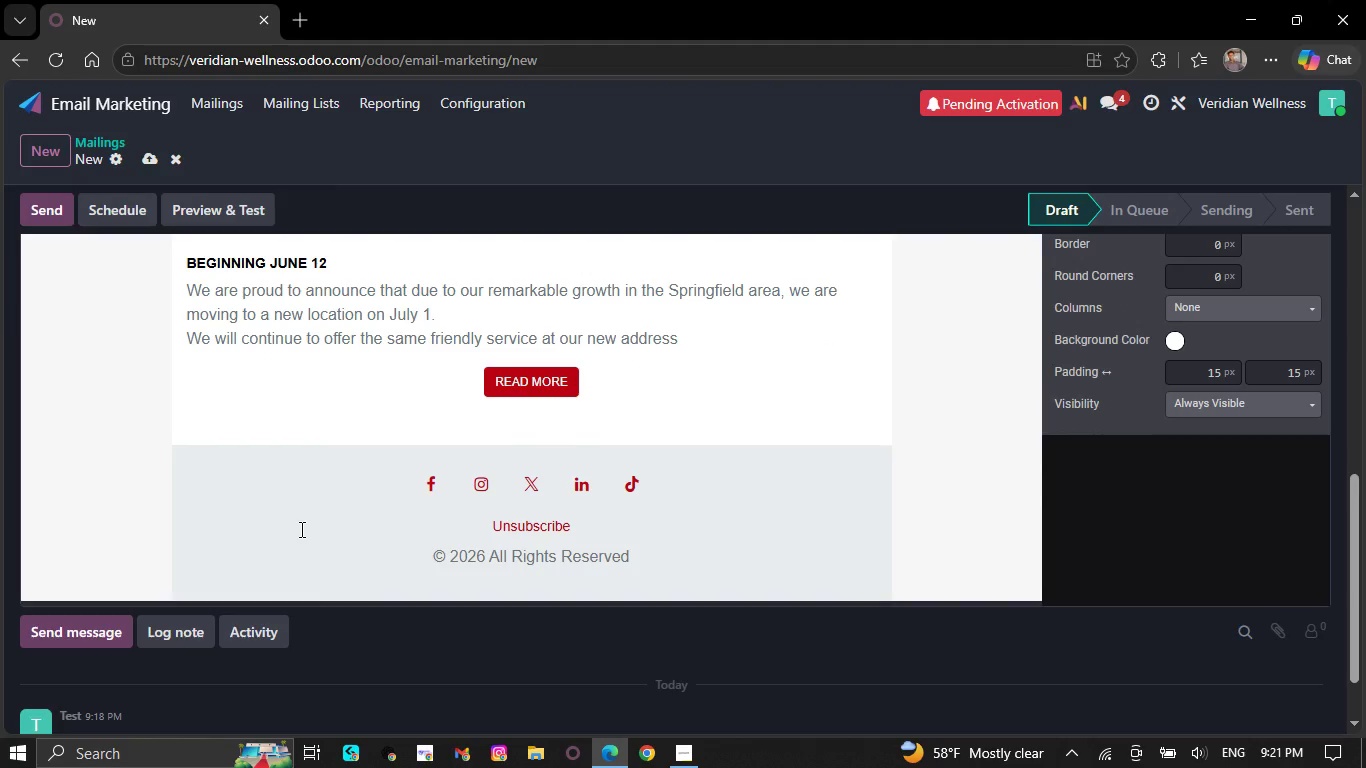 
key(Backspace)
 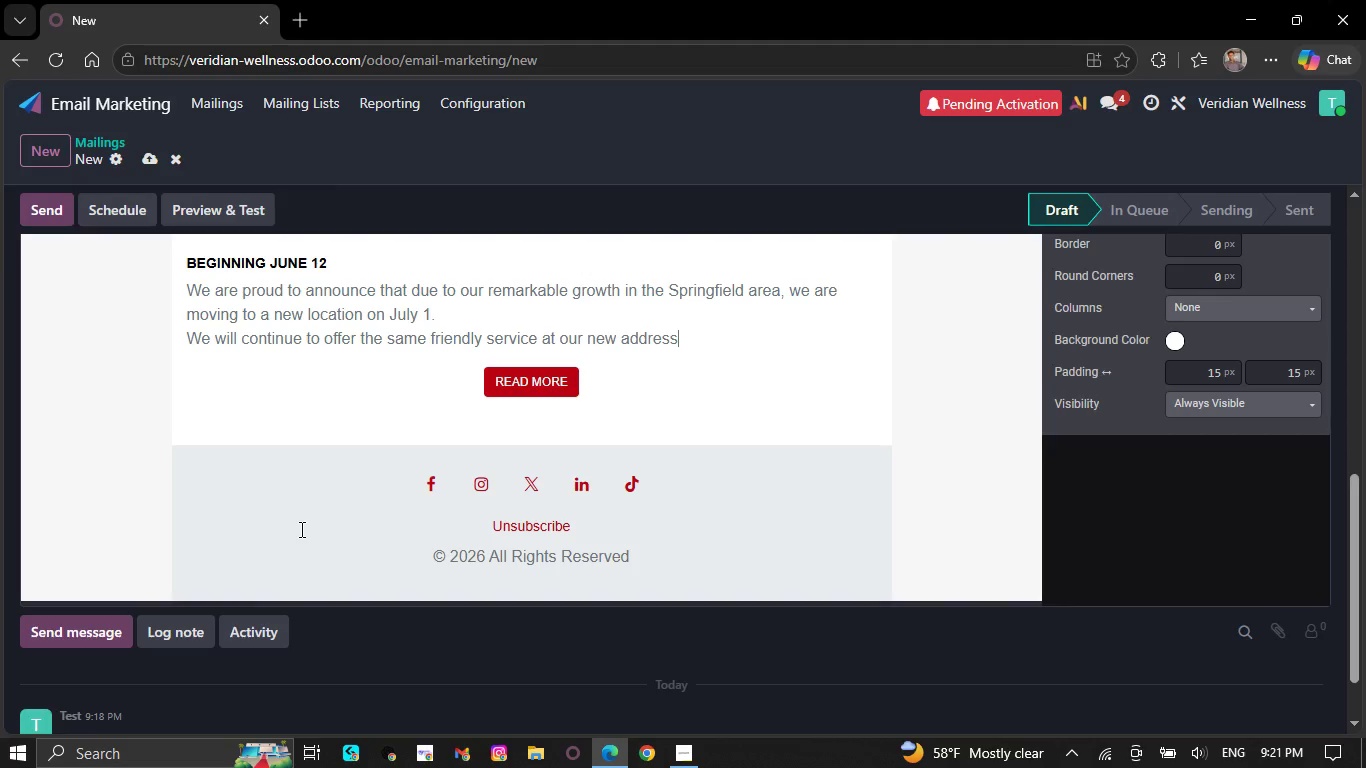 
key(Backspace)
 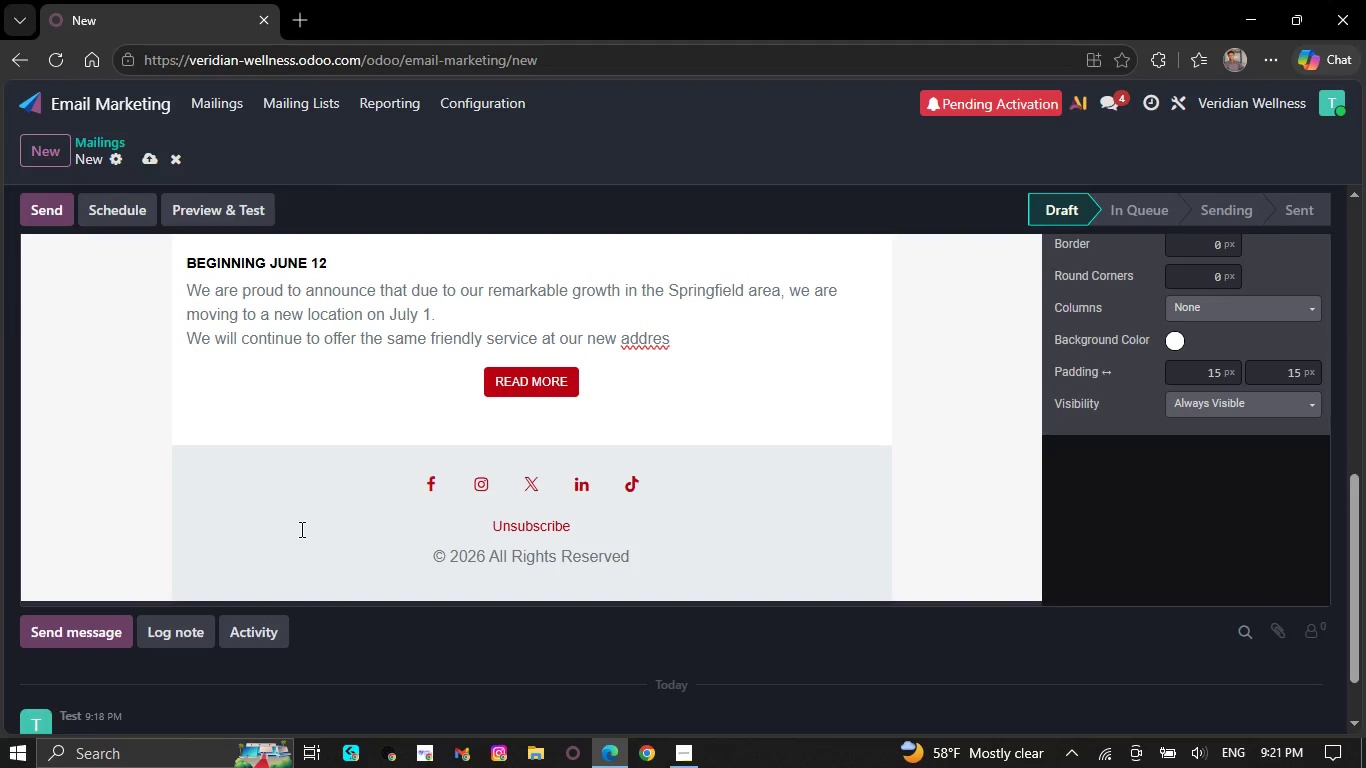 
key(Backspace)
 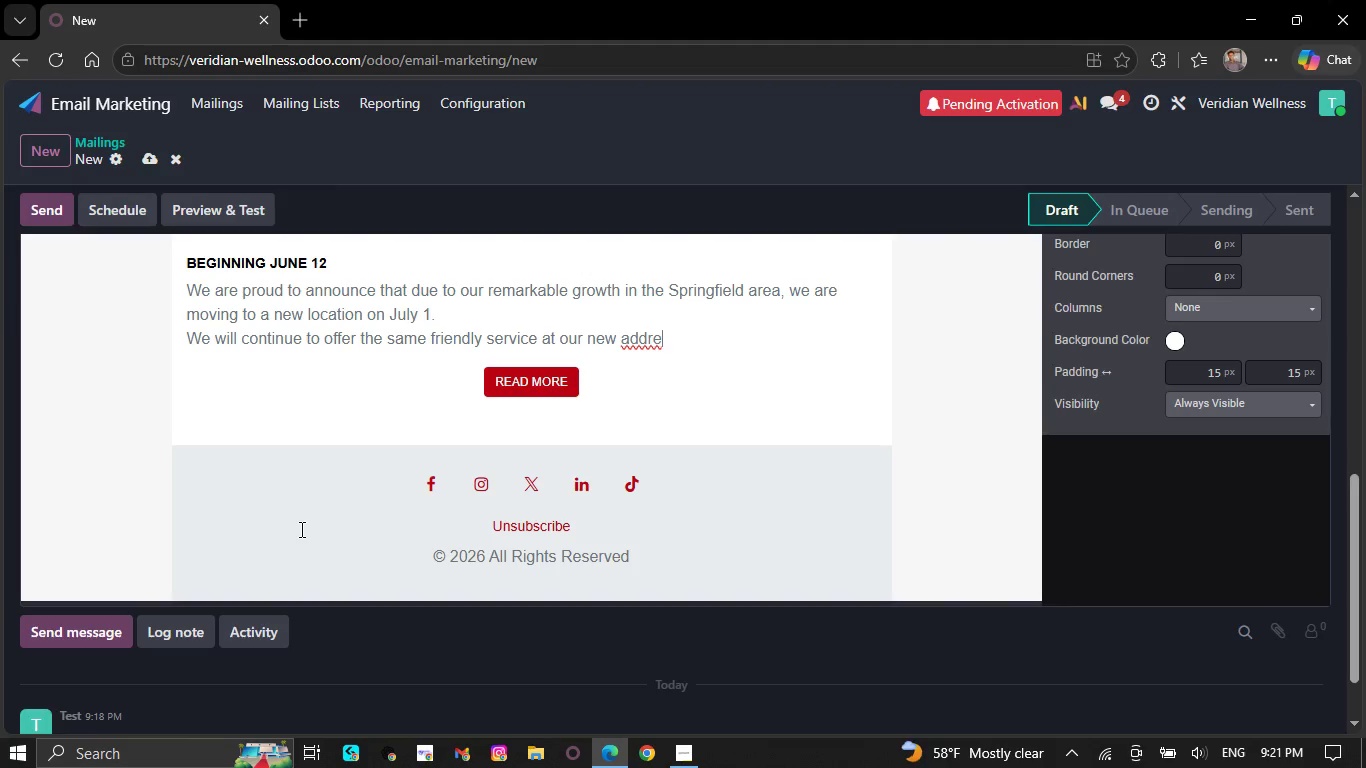 
key(Backspace)
 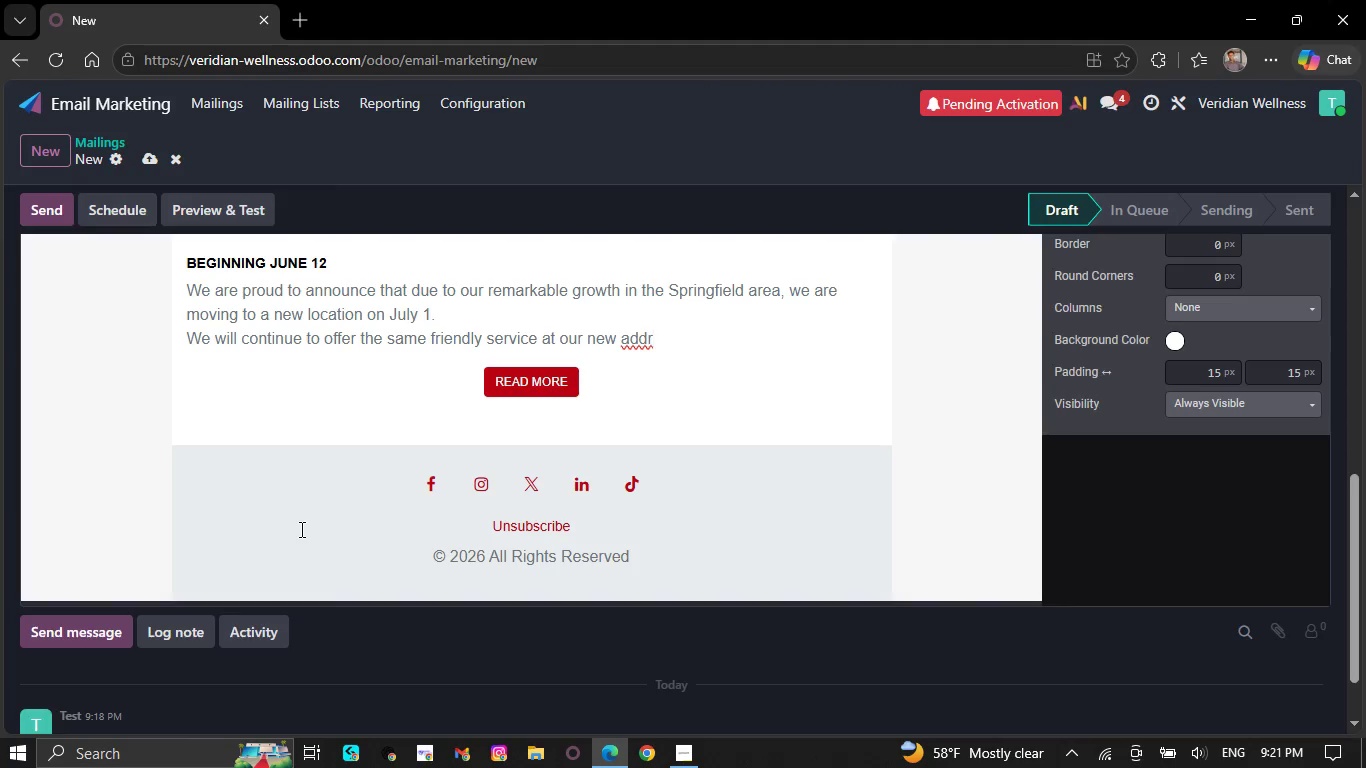 
key(Backspace)
 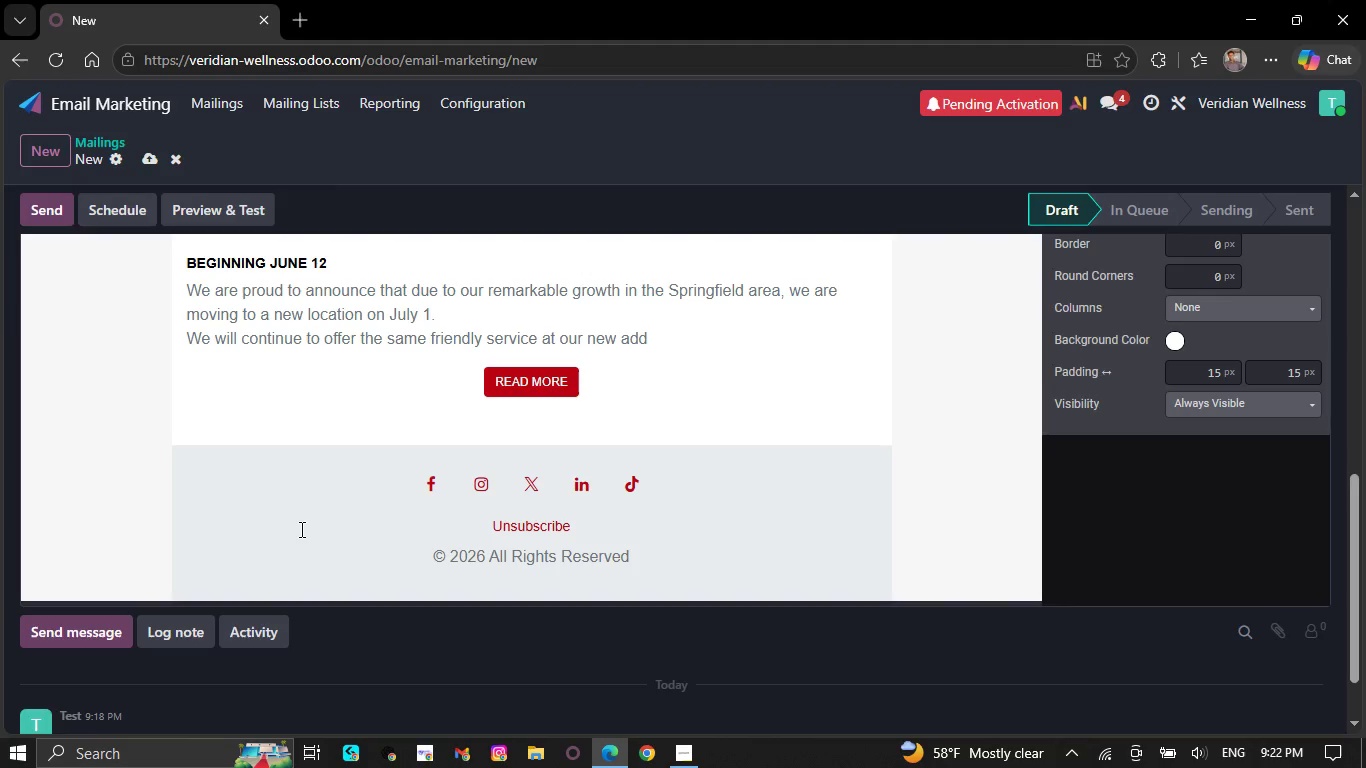 
wait(7.72)
 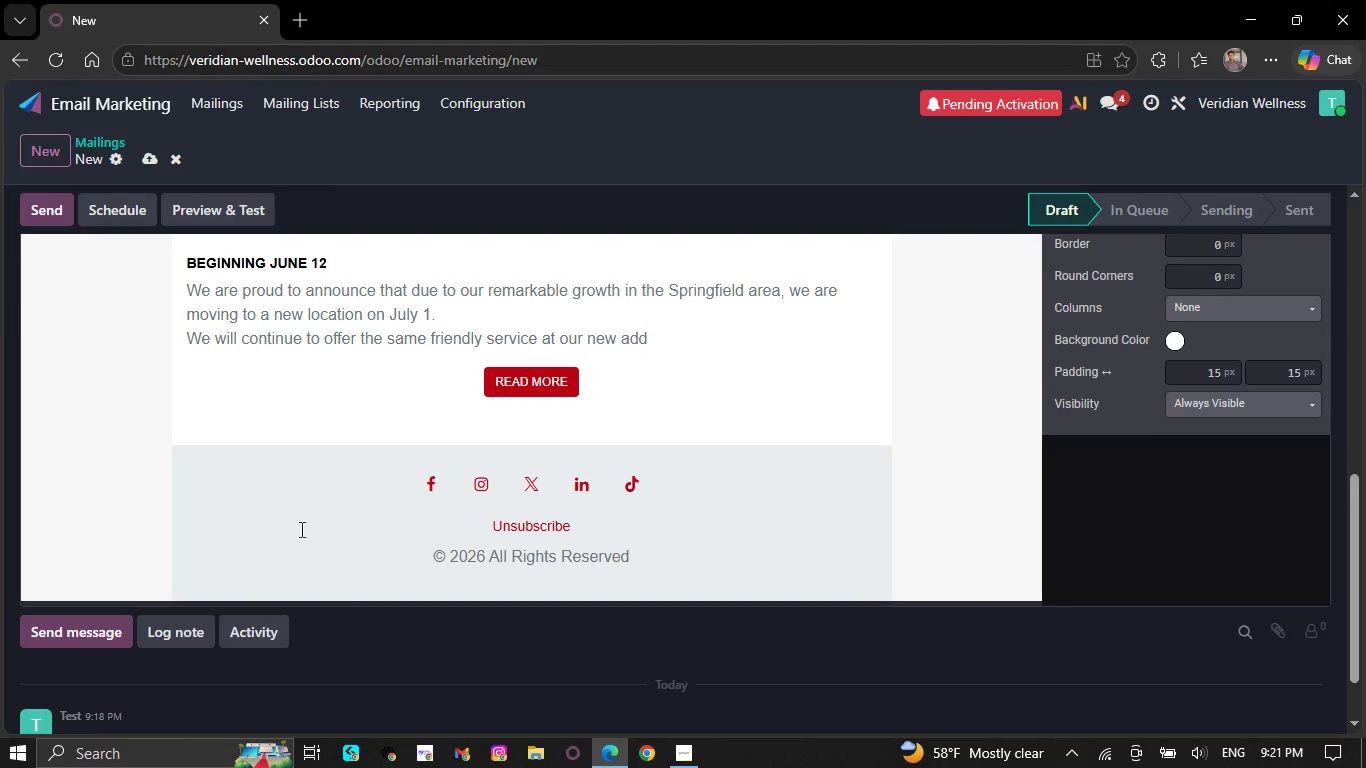 
key(Backspace)
 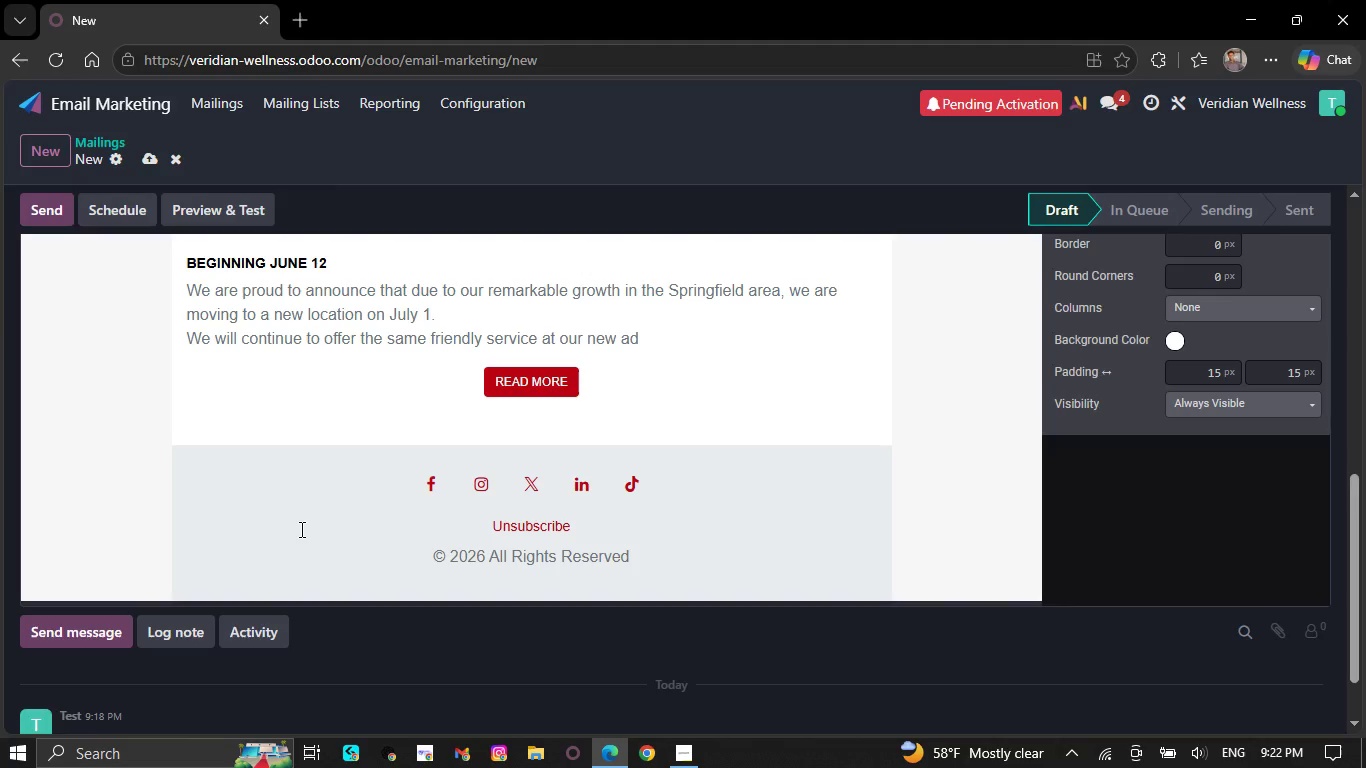 
key(Backspace)
 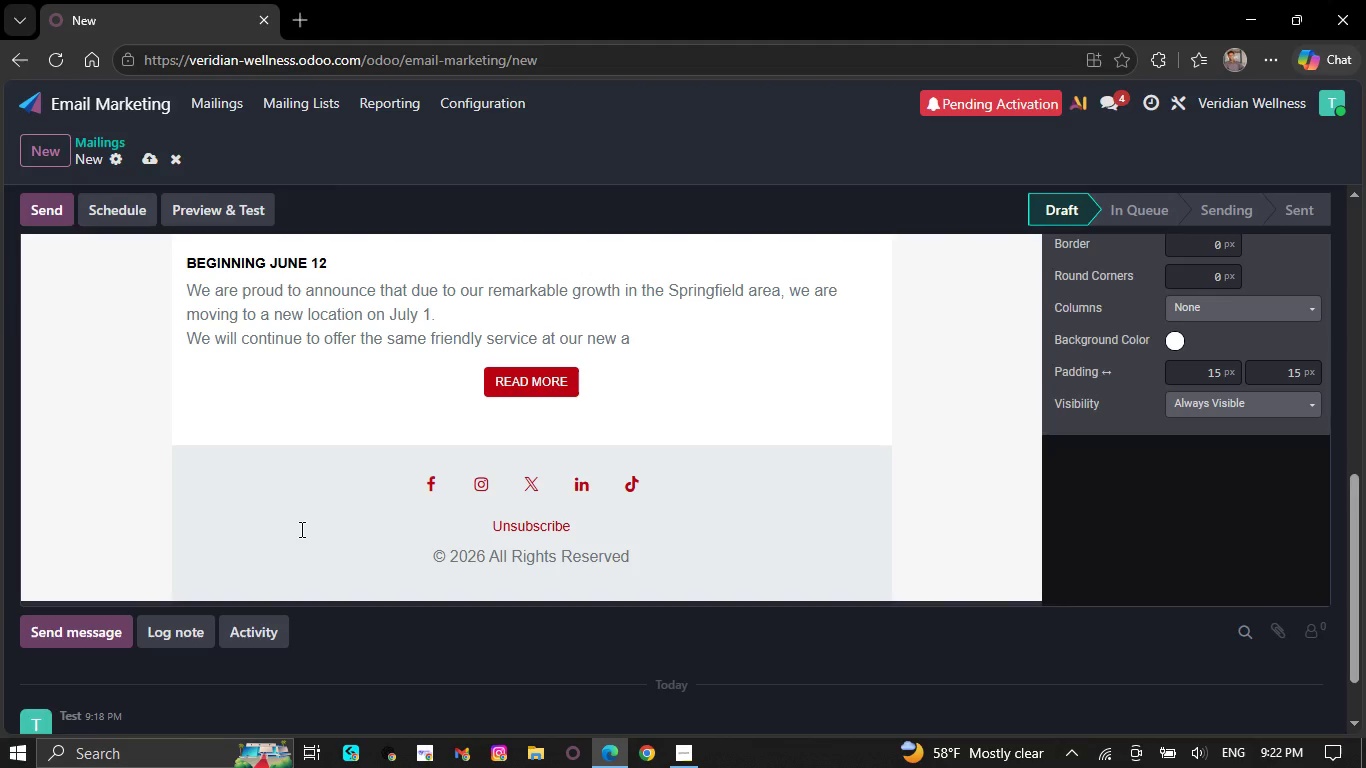 
key(Backspace)
 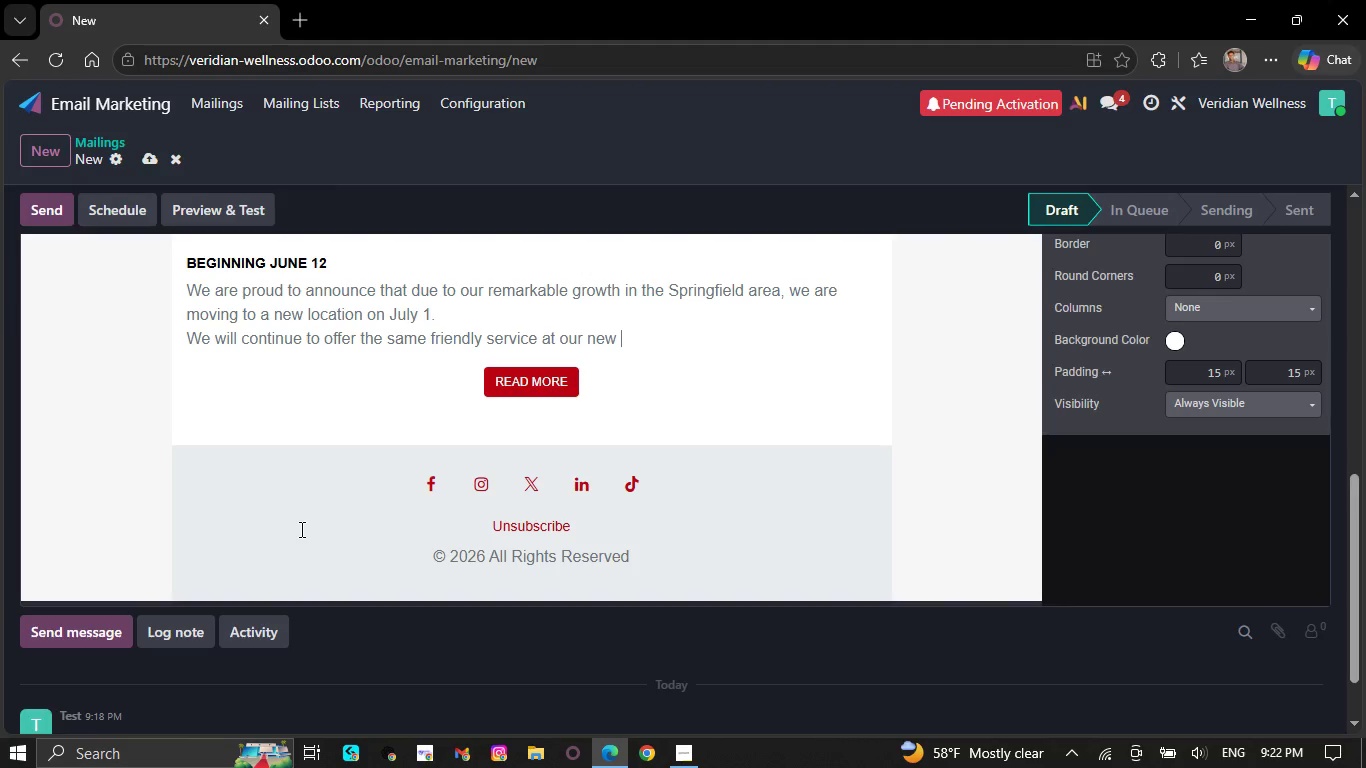 
key(Backspace)
 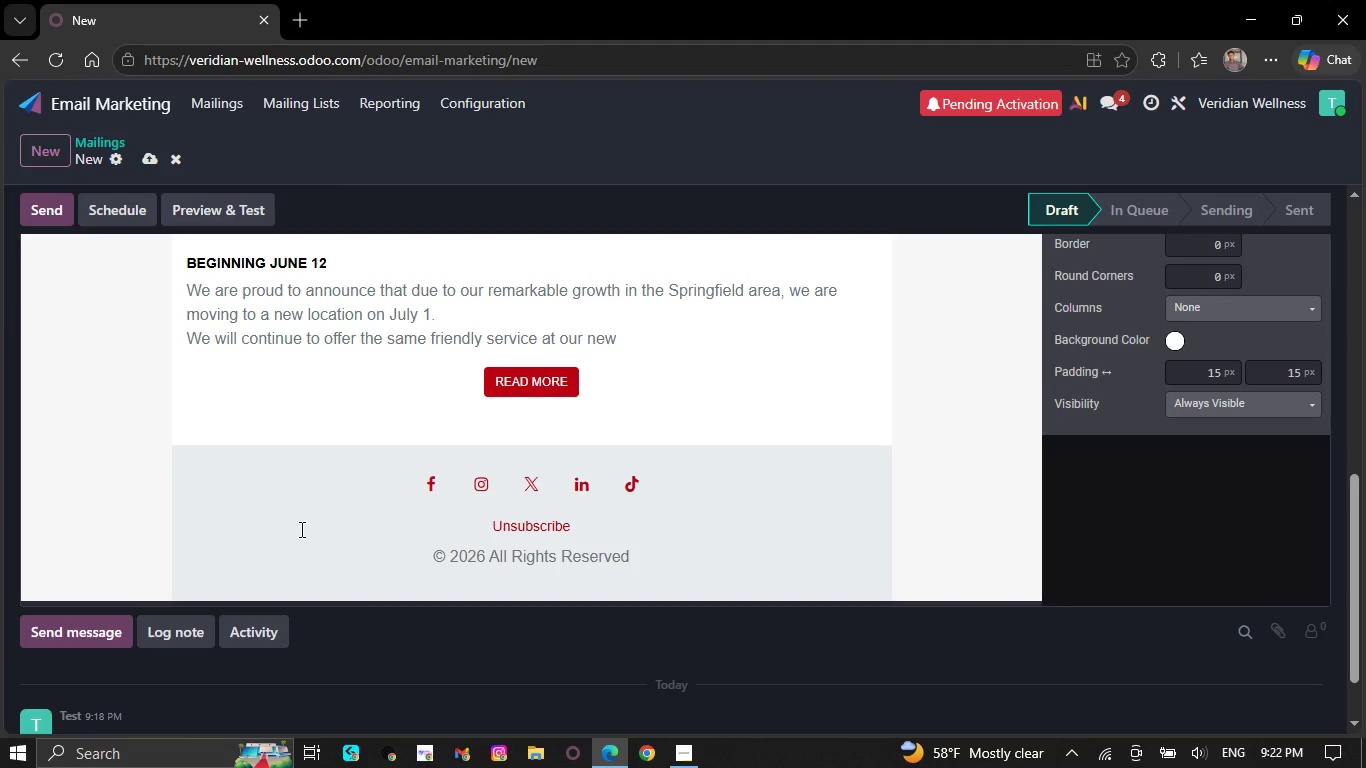 
wait(5.34)
 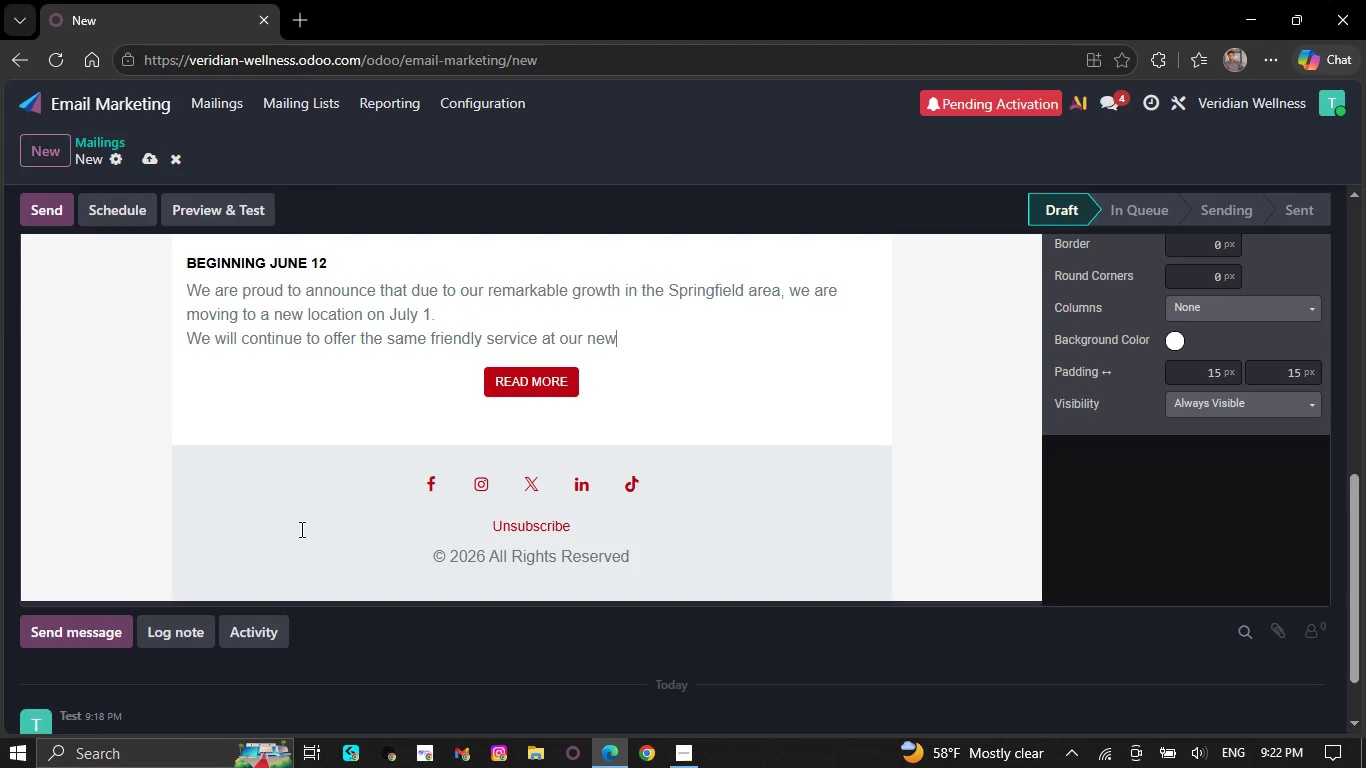 
key(Backspace)
 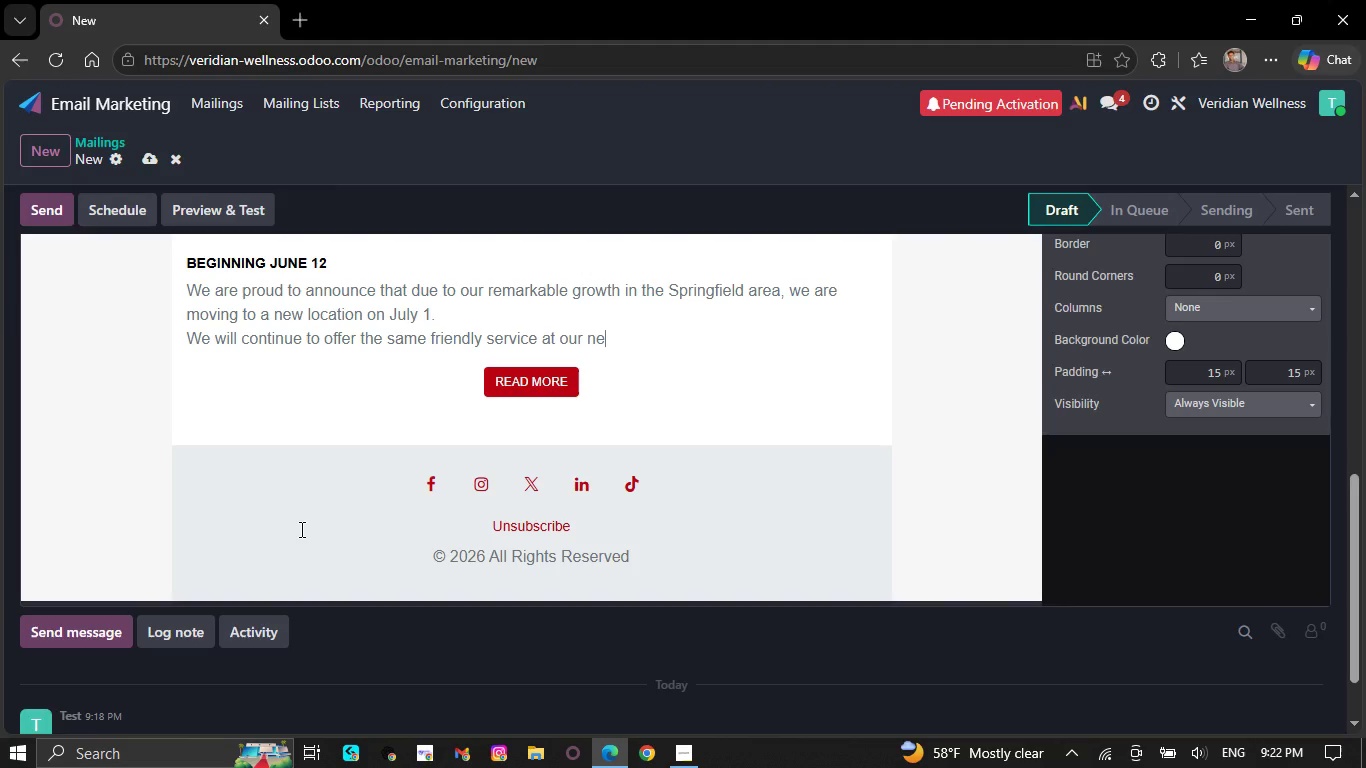 
key(Backspace)
 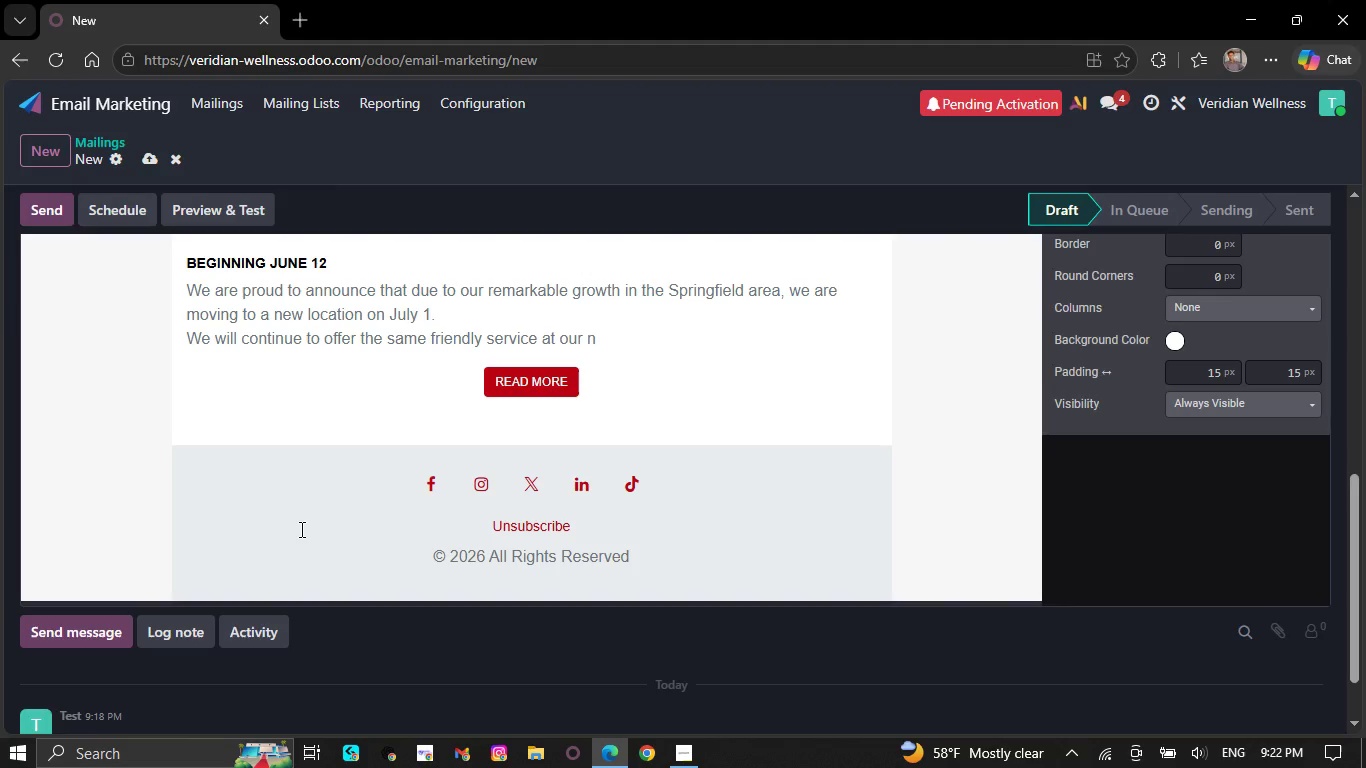 
key(Backspace)
 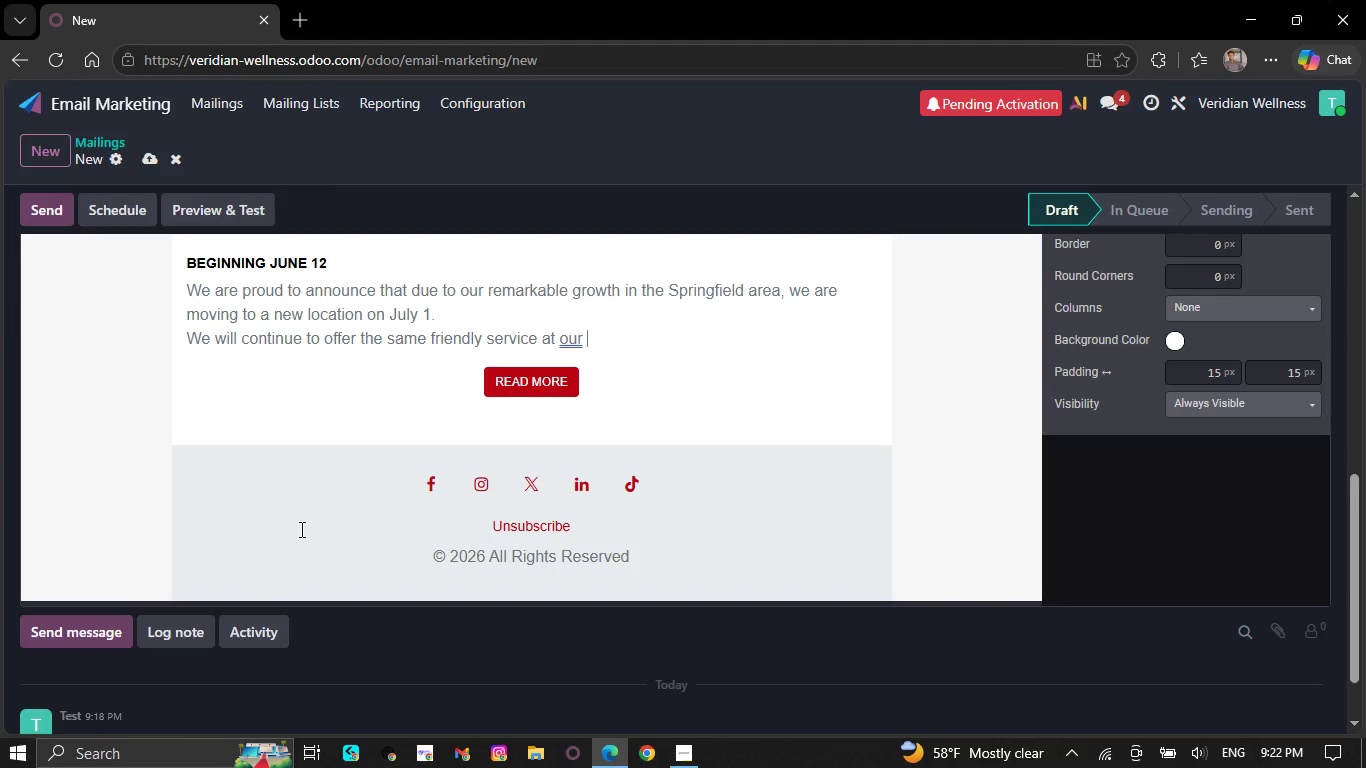 
key(Backspace)
 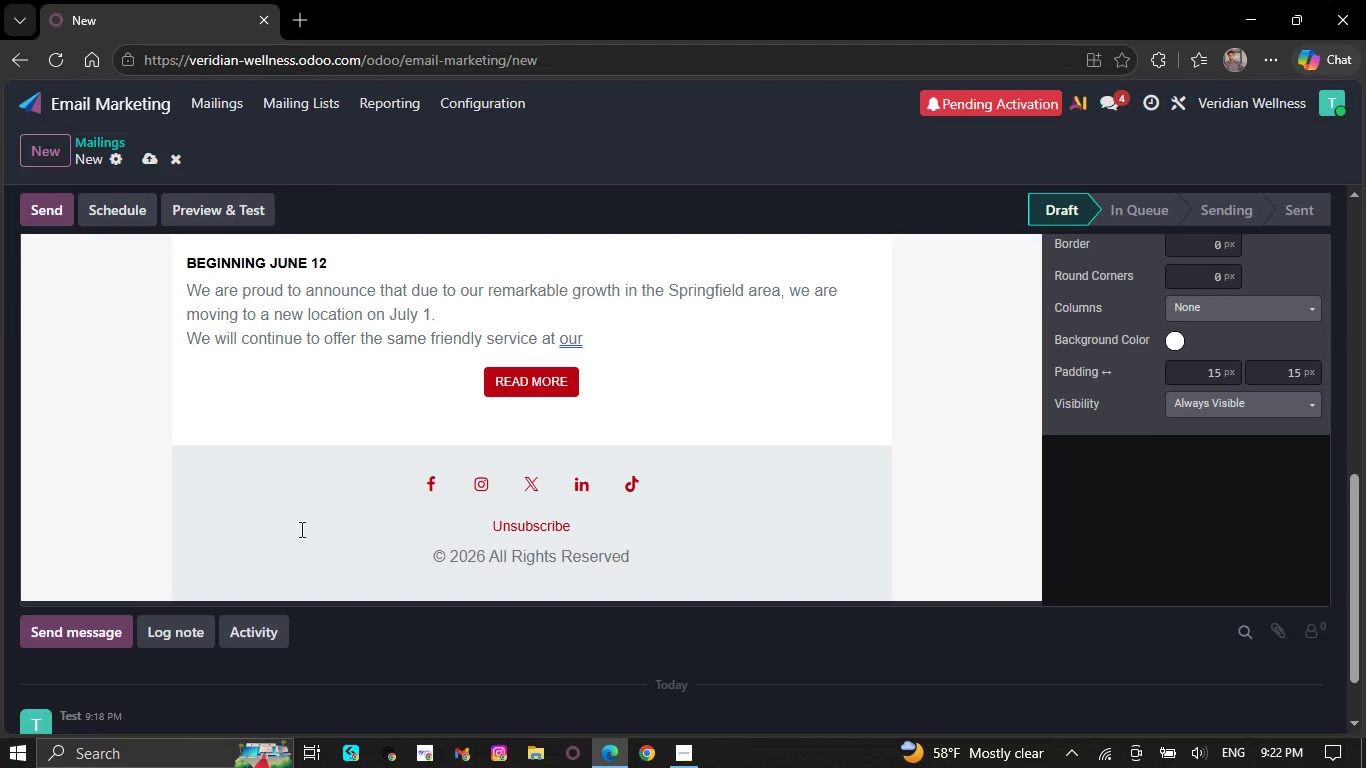 
key(Backspace)
 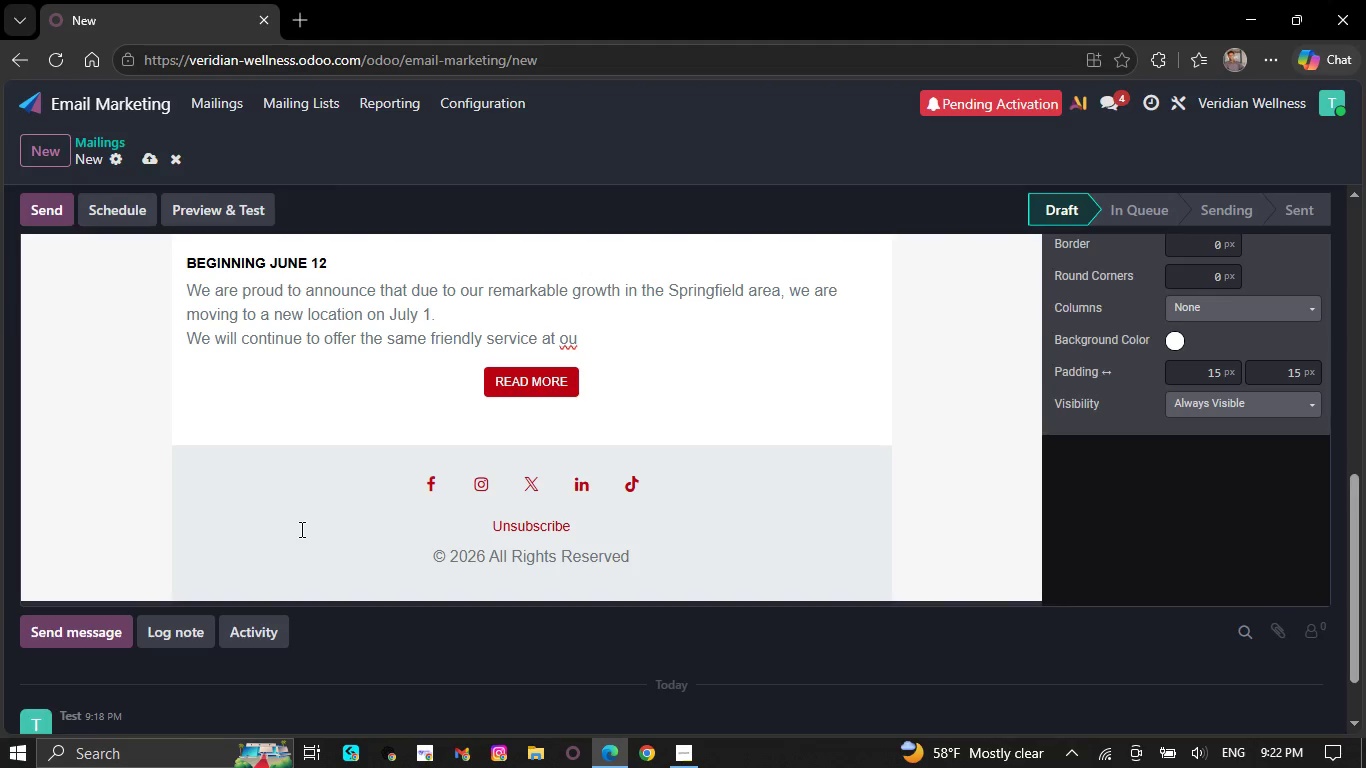 
key(Backspace)
 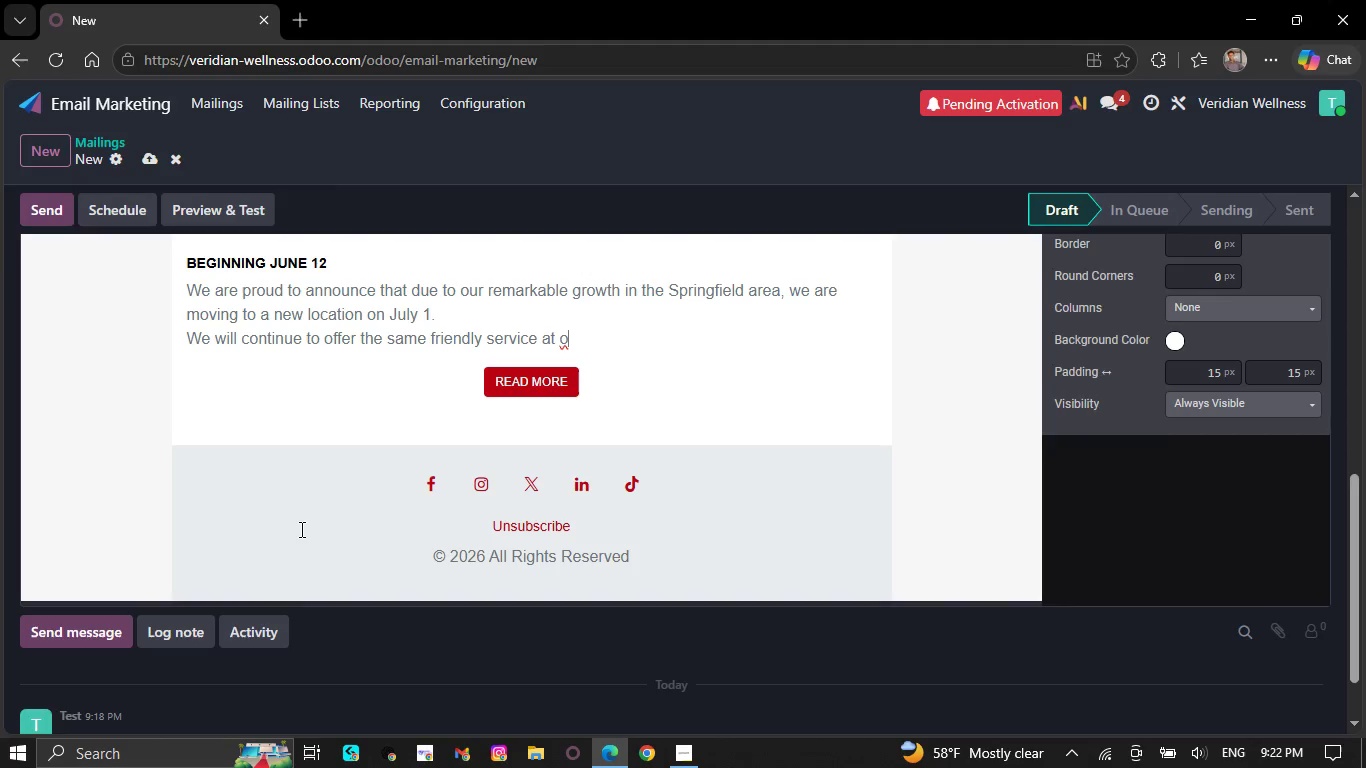 
key(Backspace)
 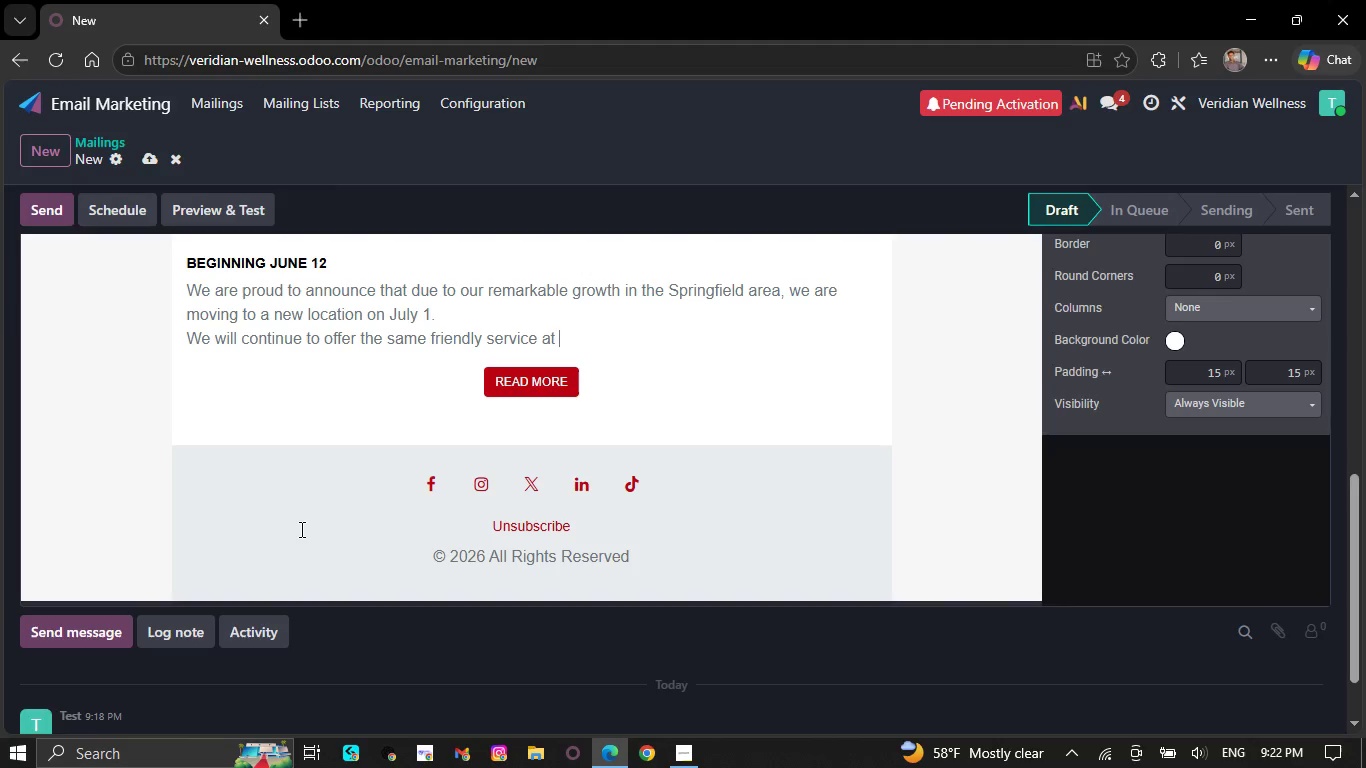 
key(Backspace)
 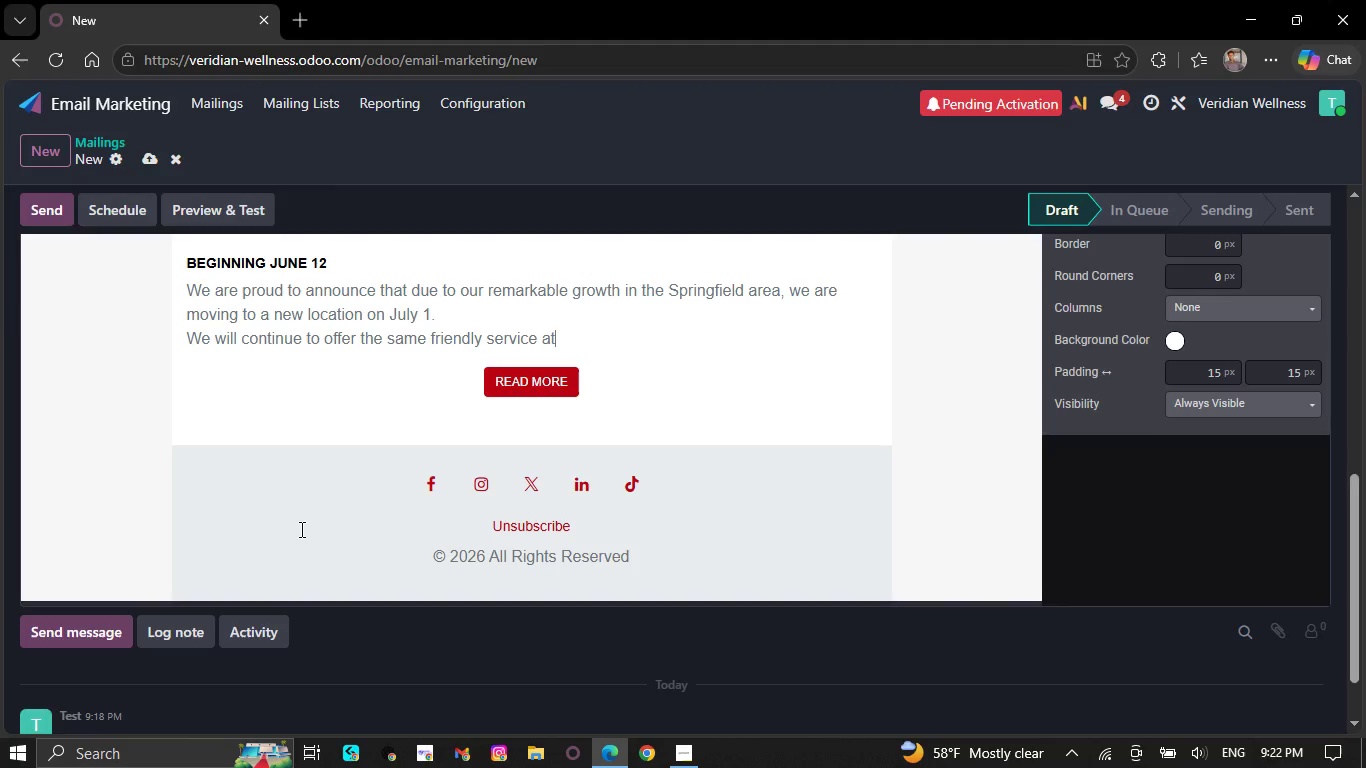 
key(Backspace)
 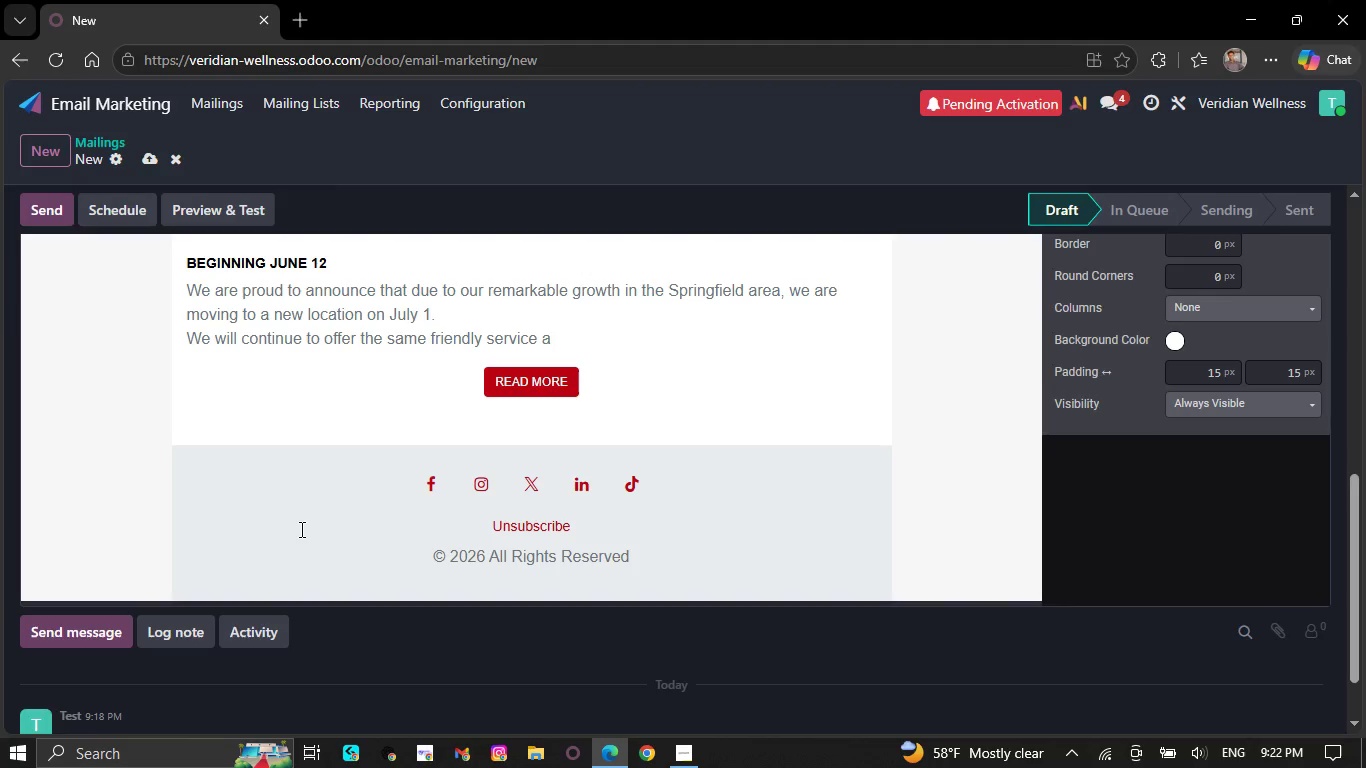 
key(Backspace)
 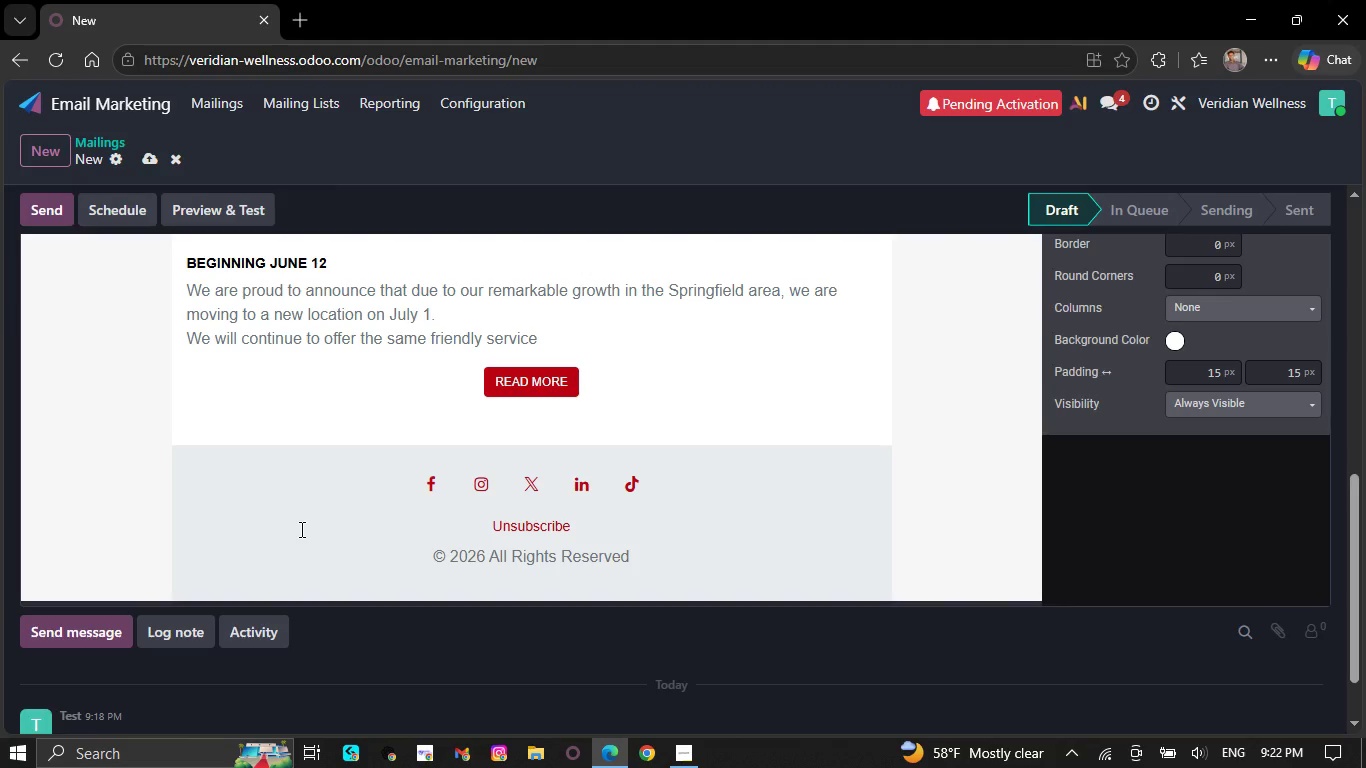 
key(Backspace)
 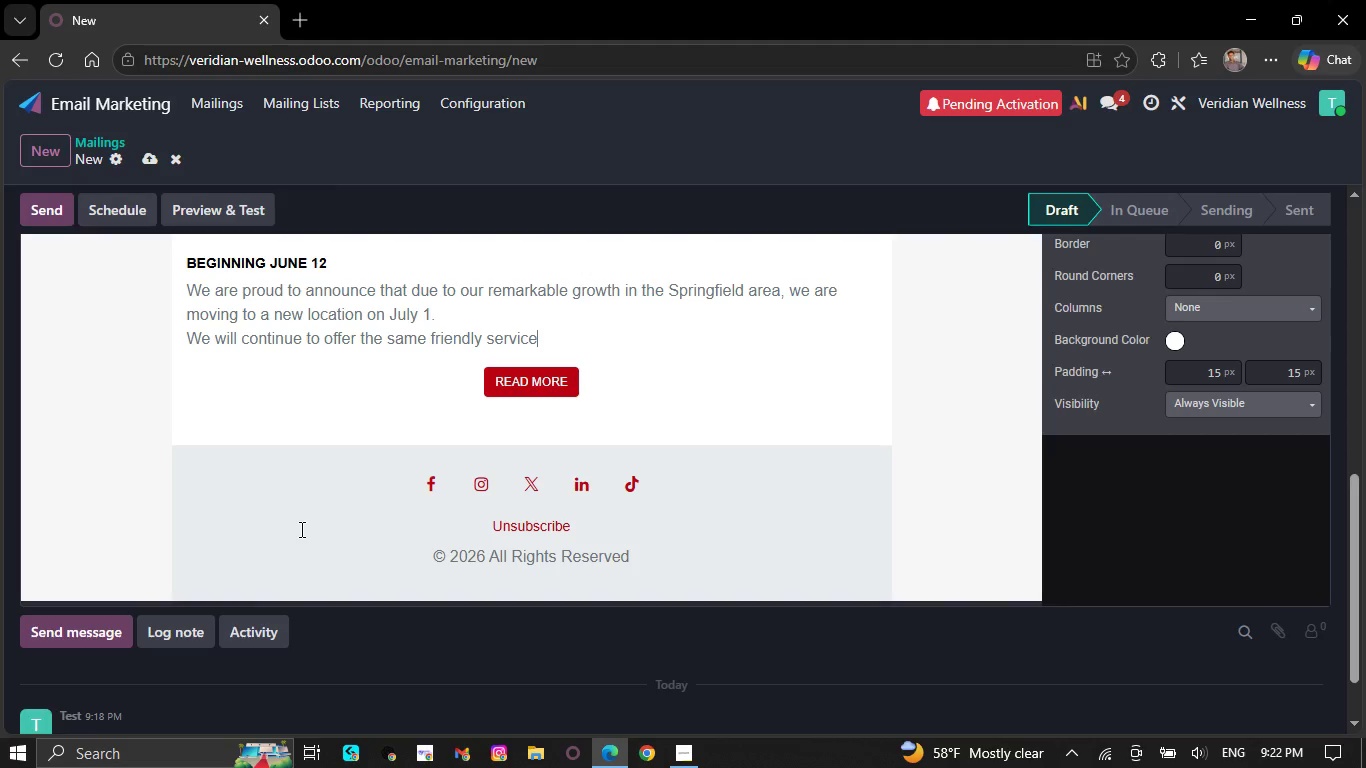 
key(Backspace)
 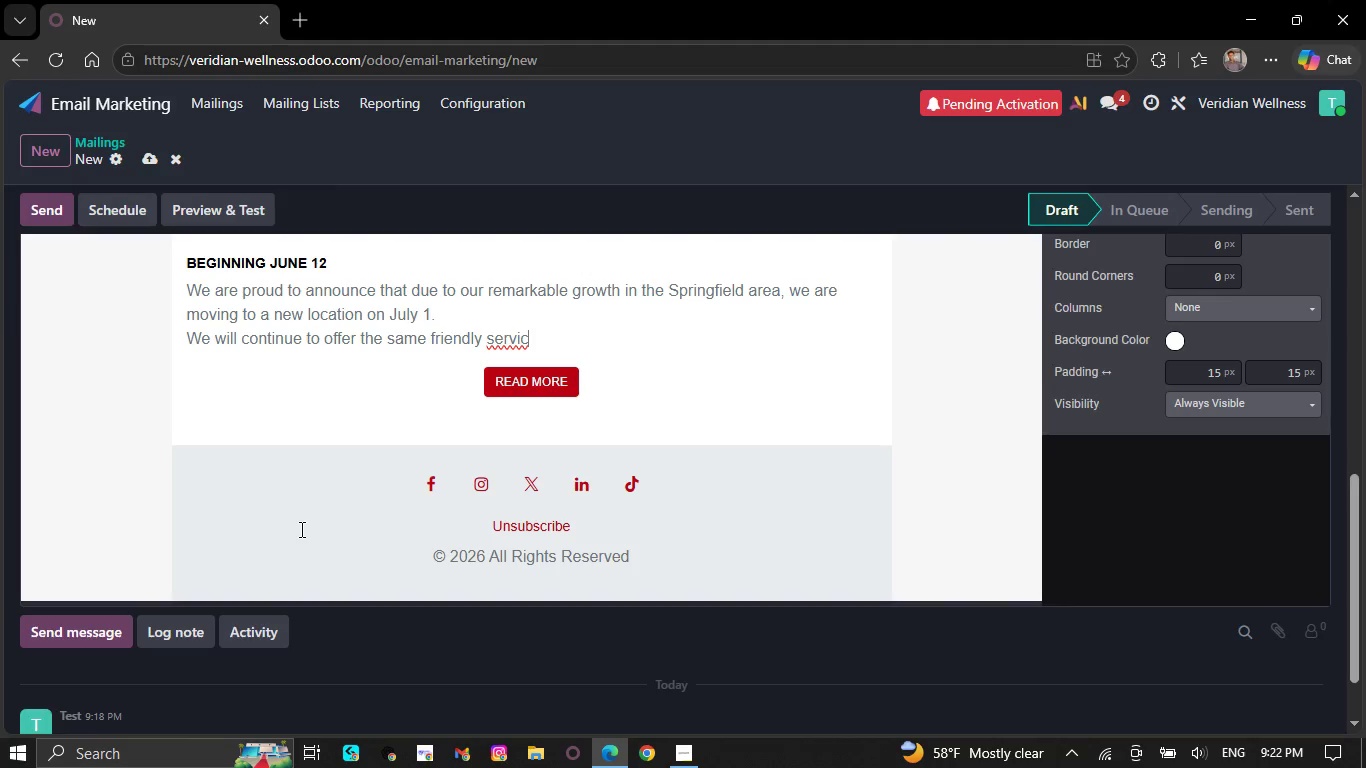 
key(Backspace)
 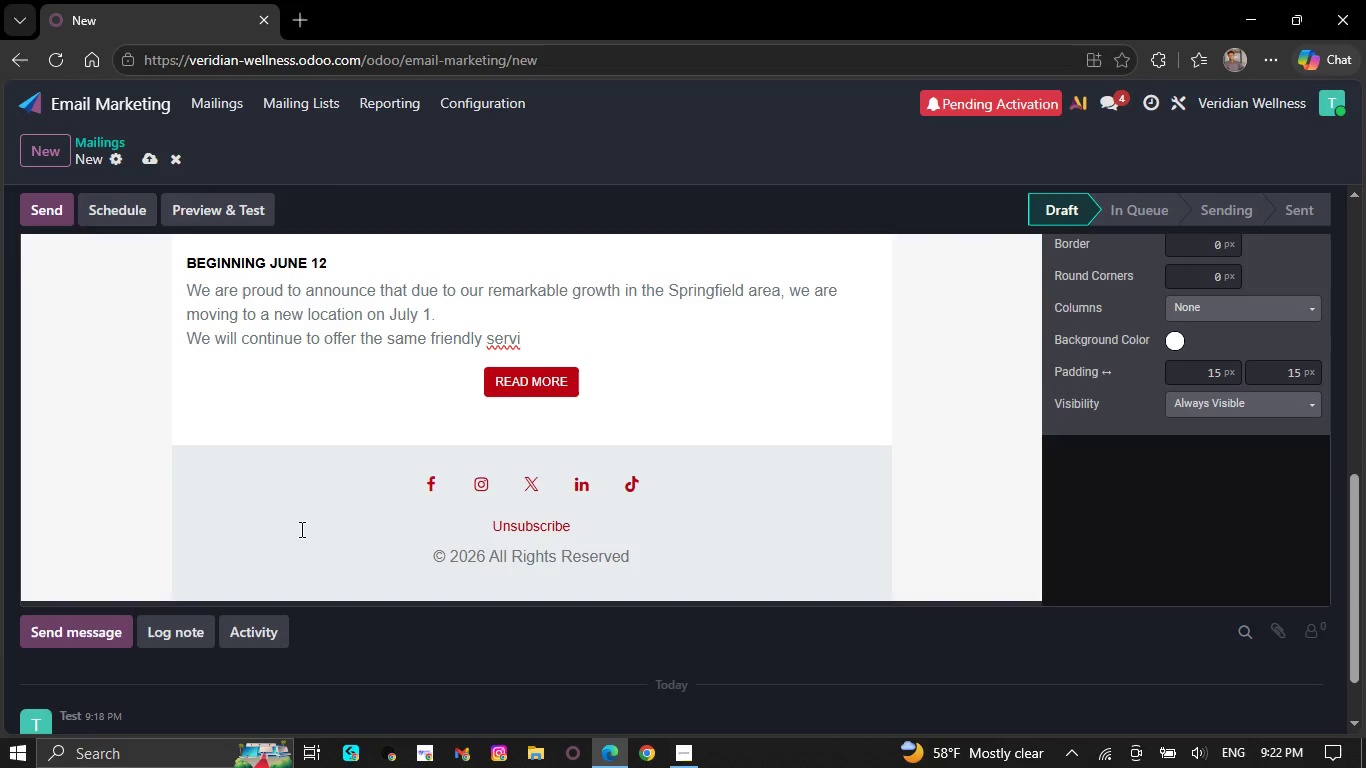 
wait(10.75)
 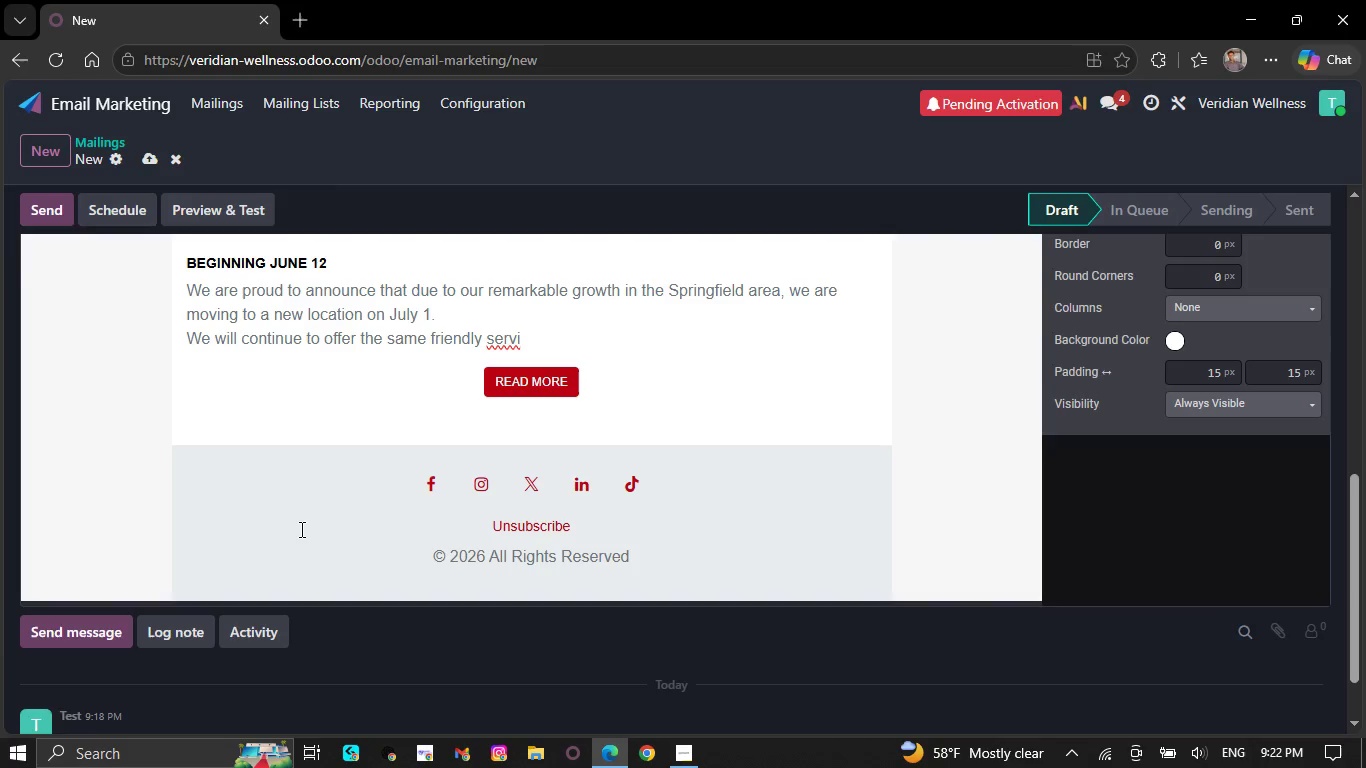 
key(Backspace)
 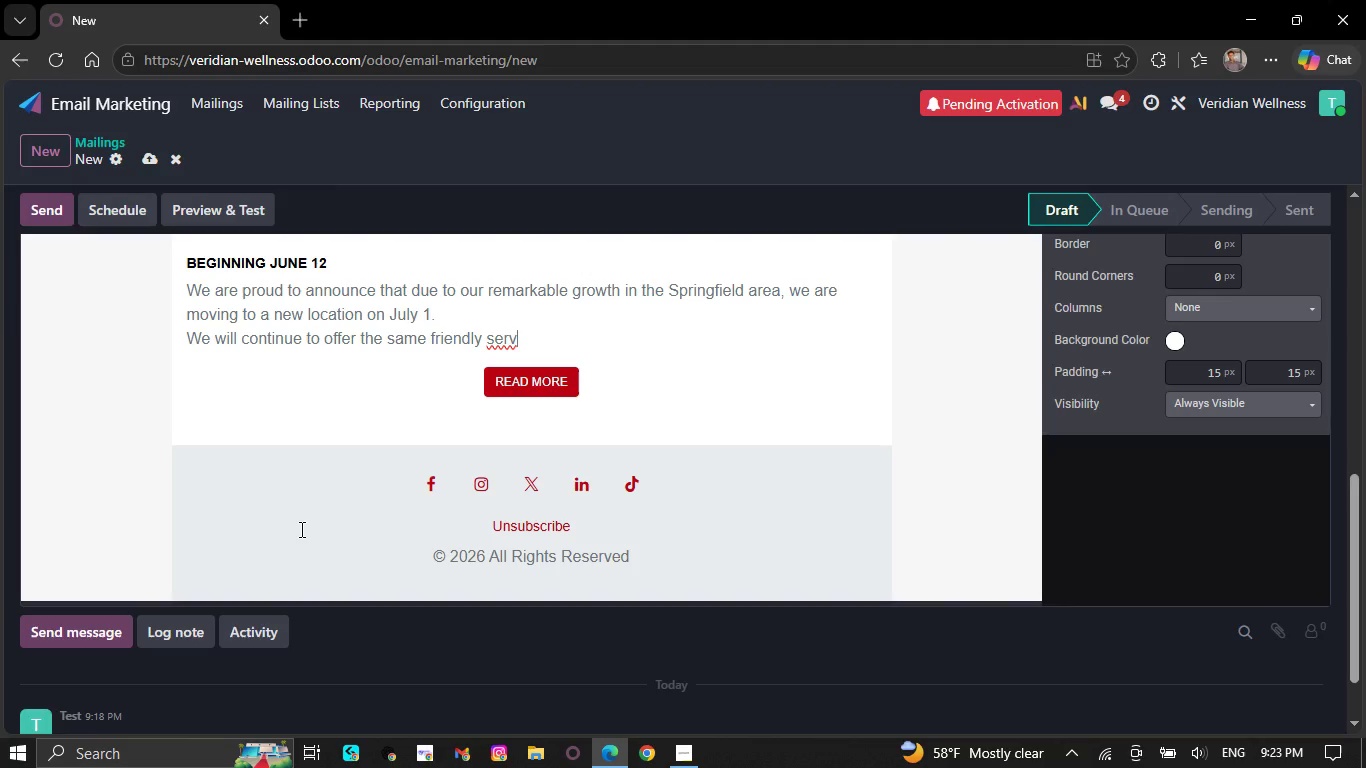 
key(Backspace)
 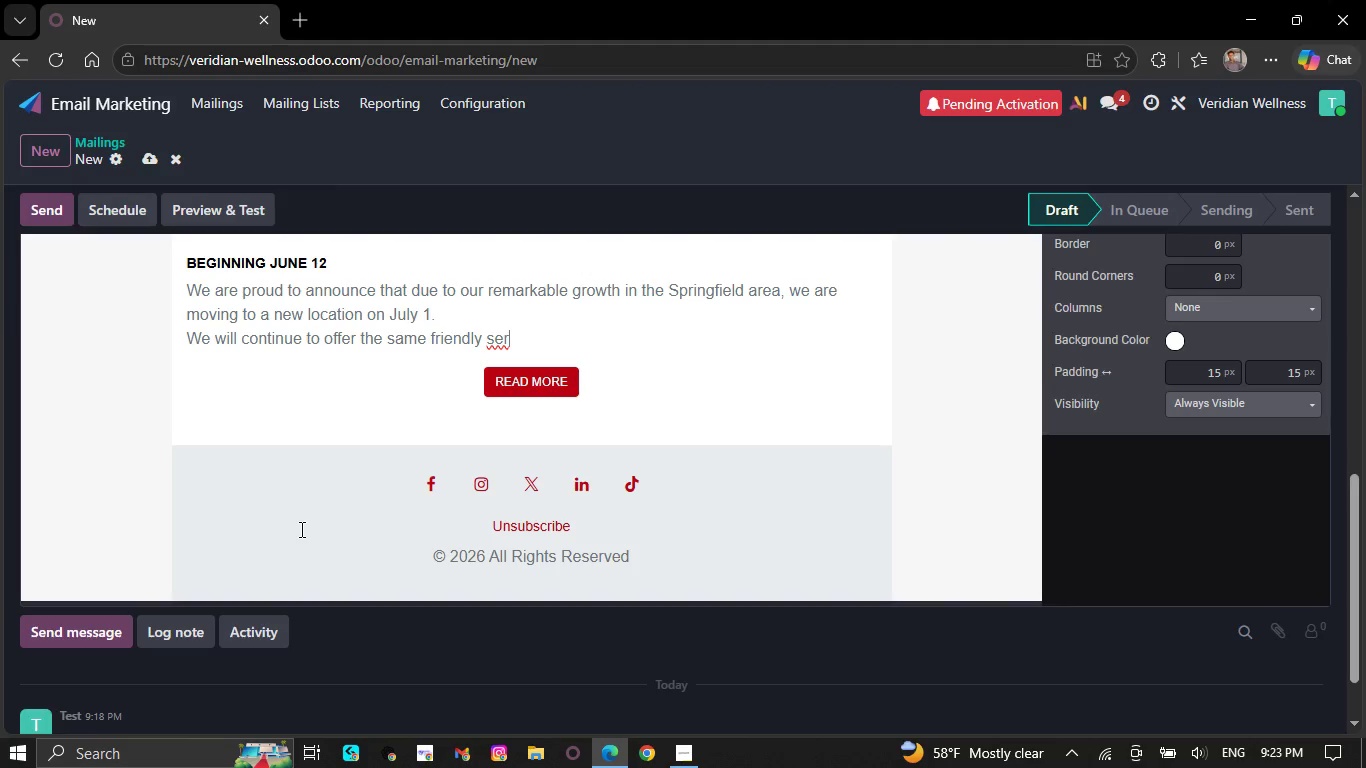 
key(Backspace)
 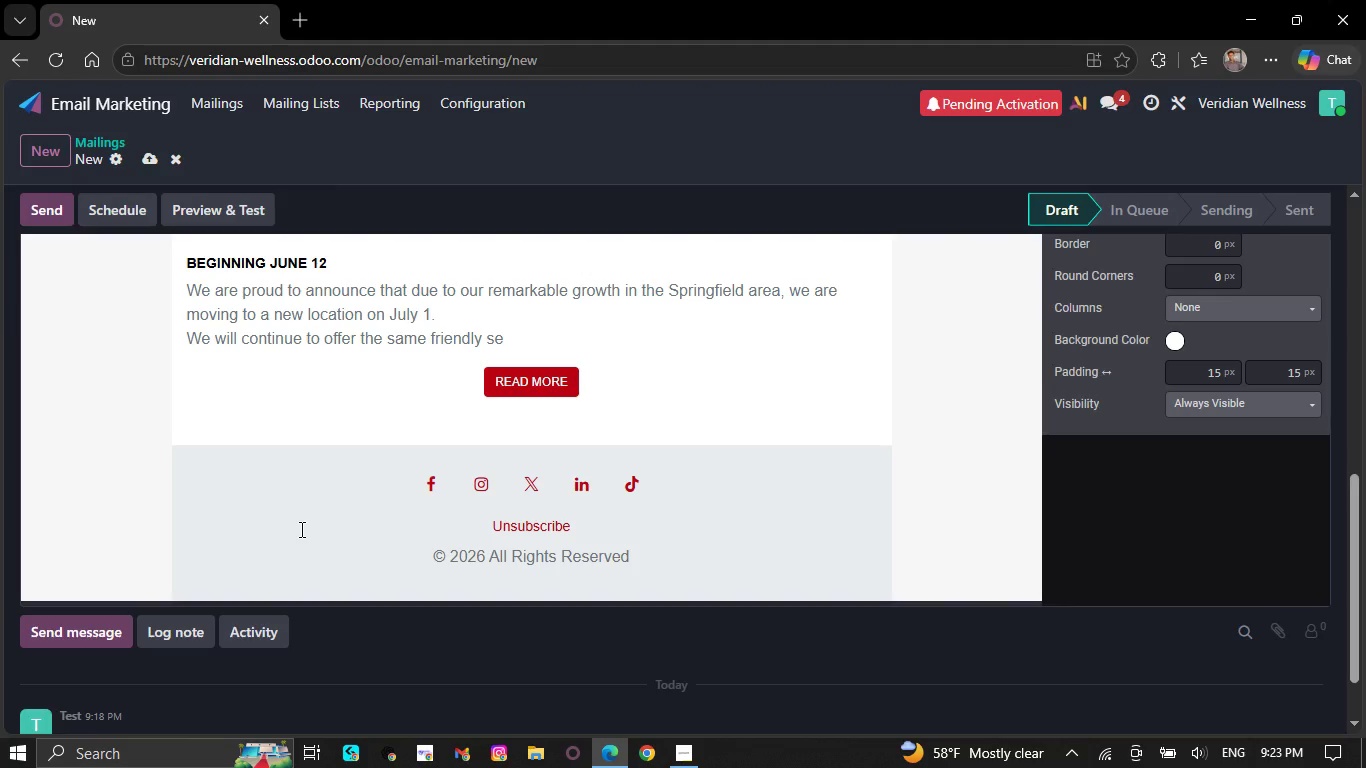 
key(Backspace)
 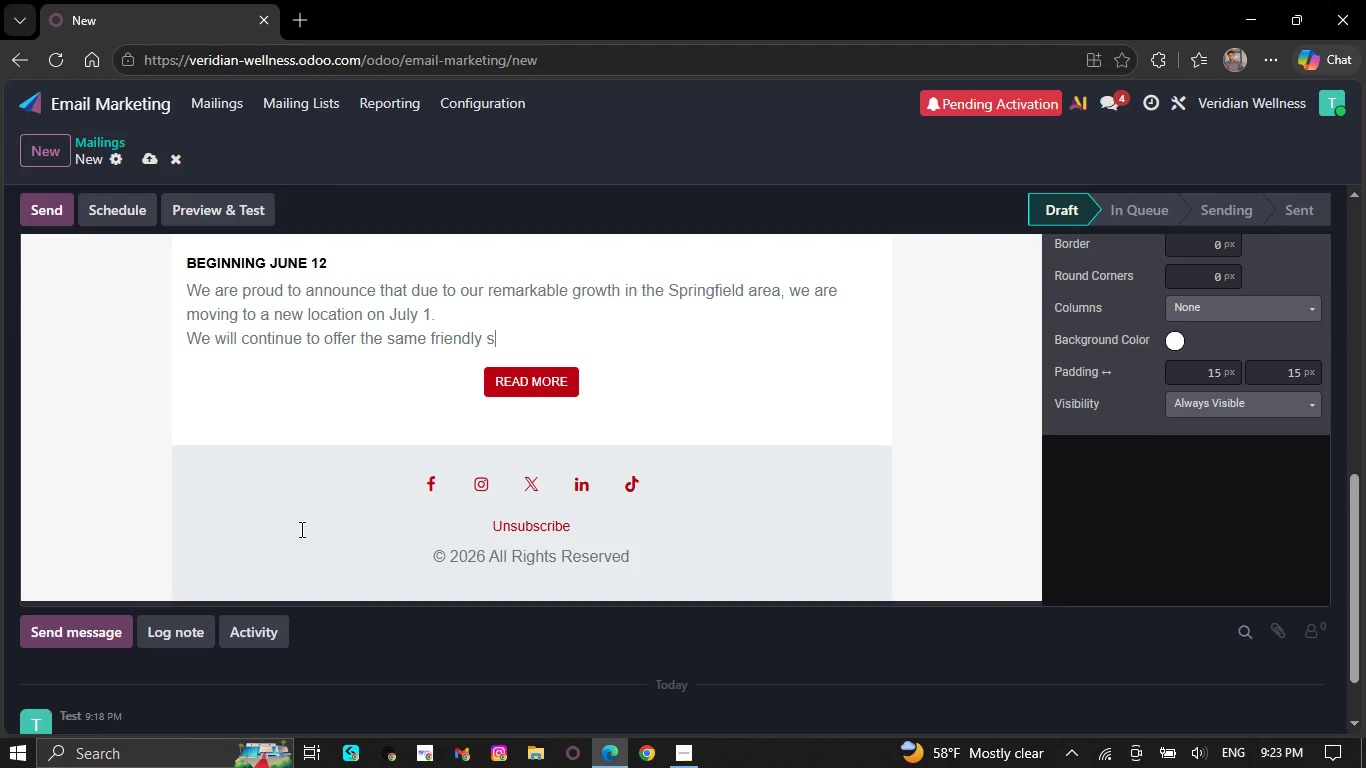 
wait(11.75)
 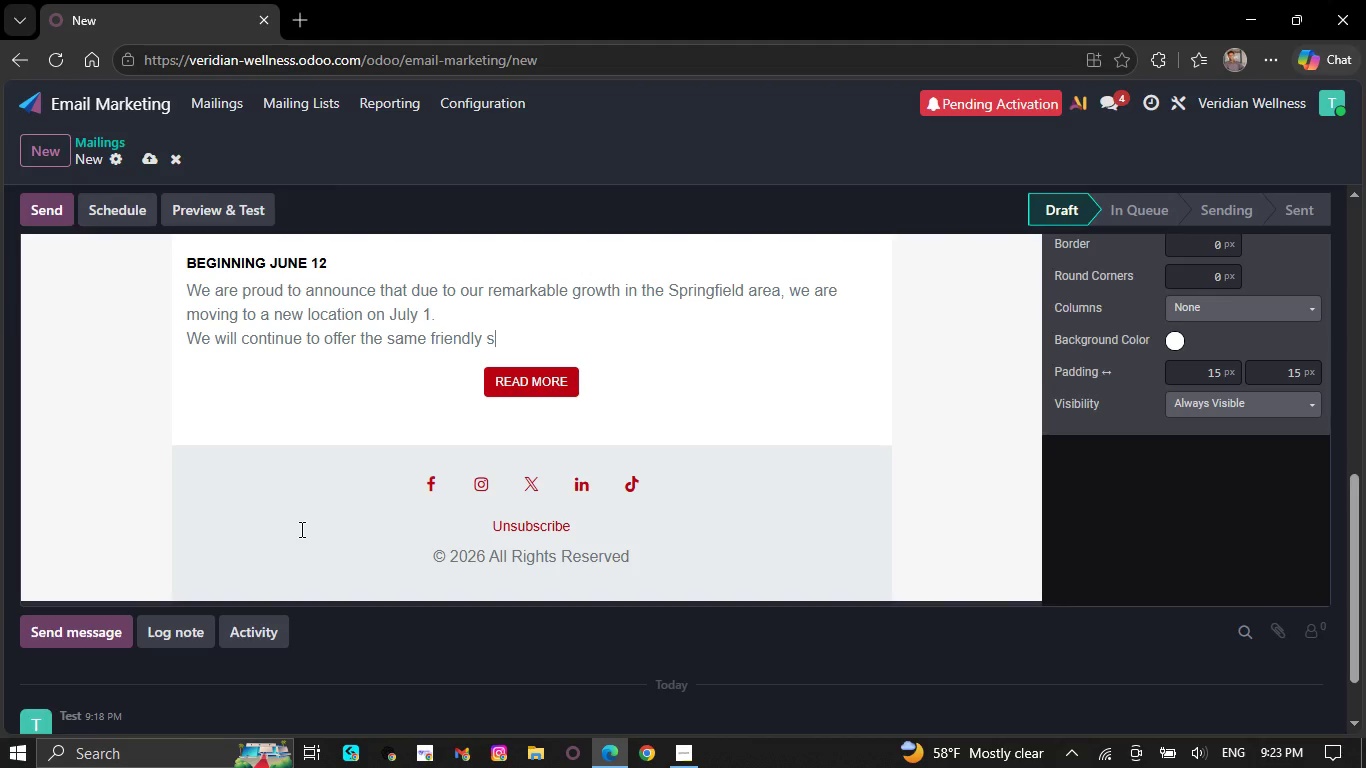 
key(Backspace)
 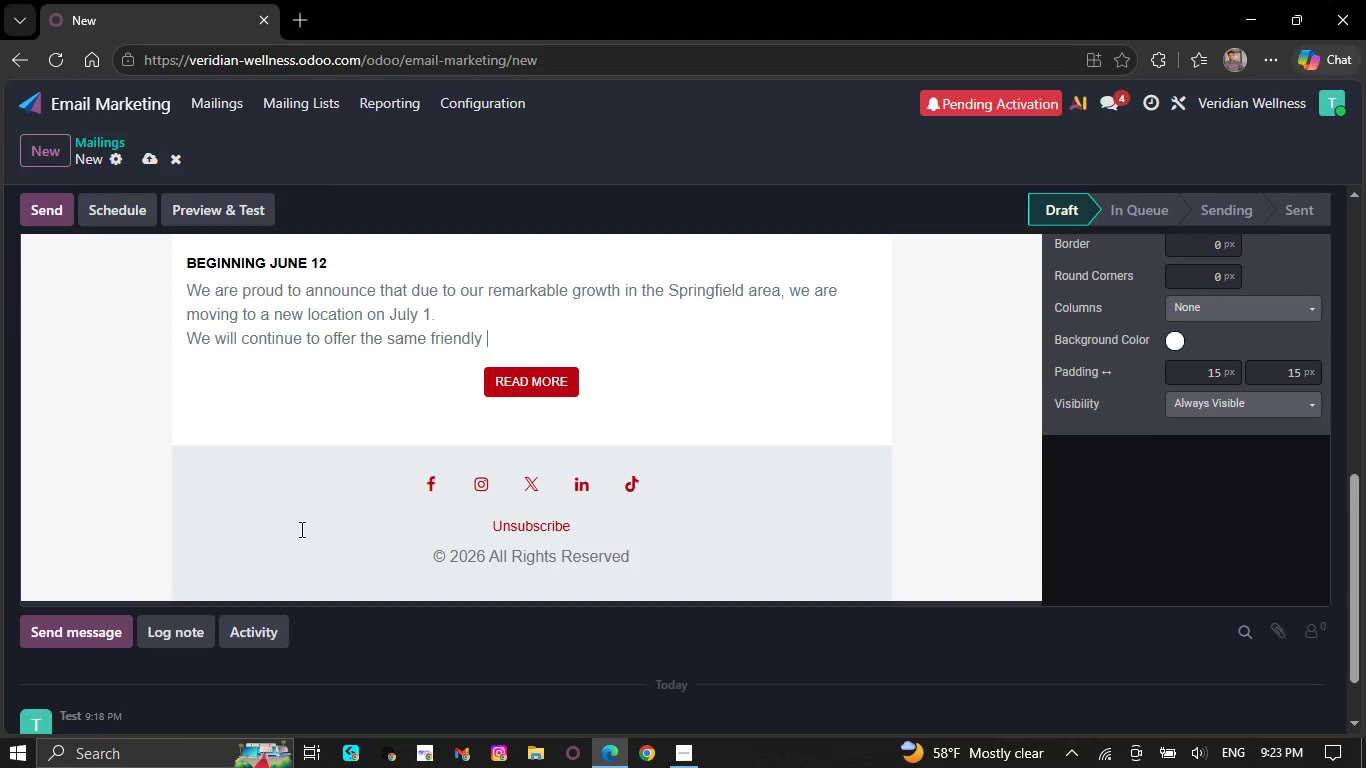 
wait(5.86)
 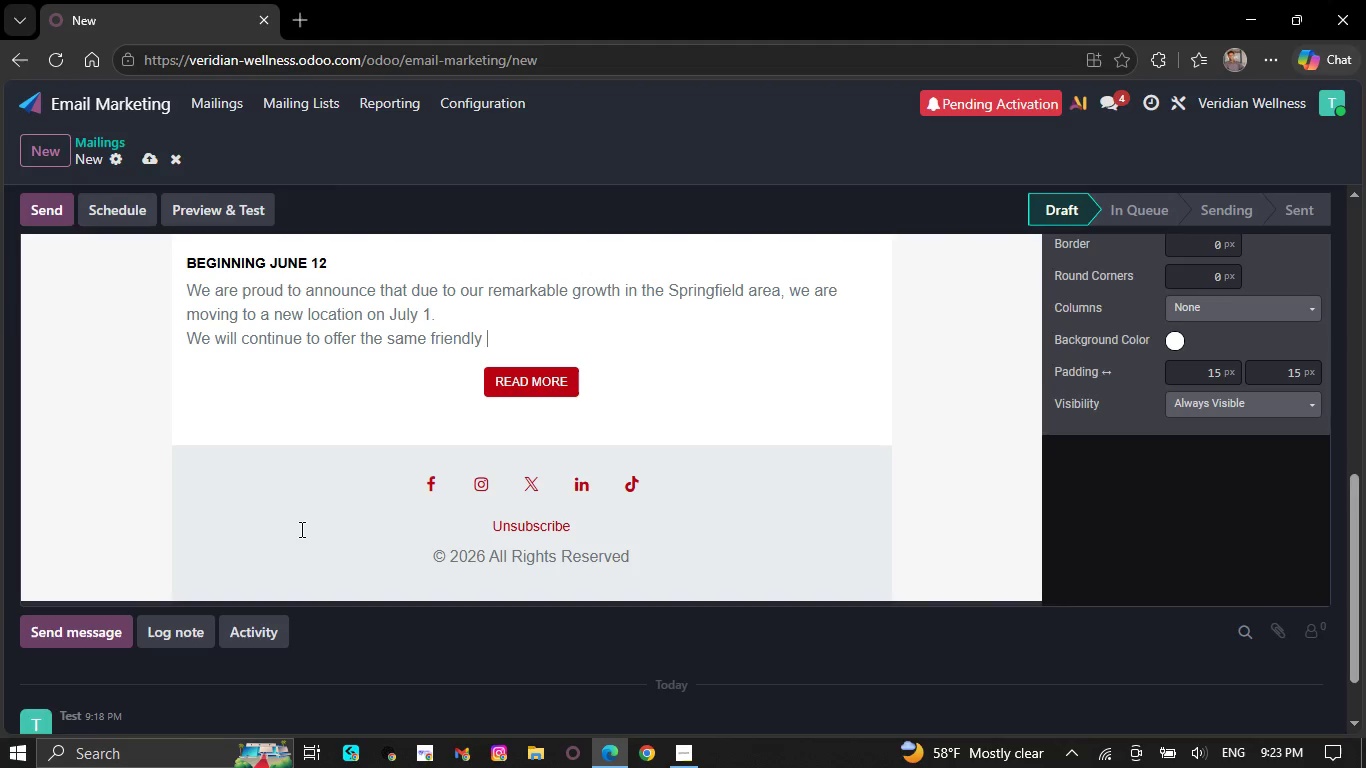 
key(Backspace)
 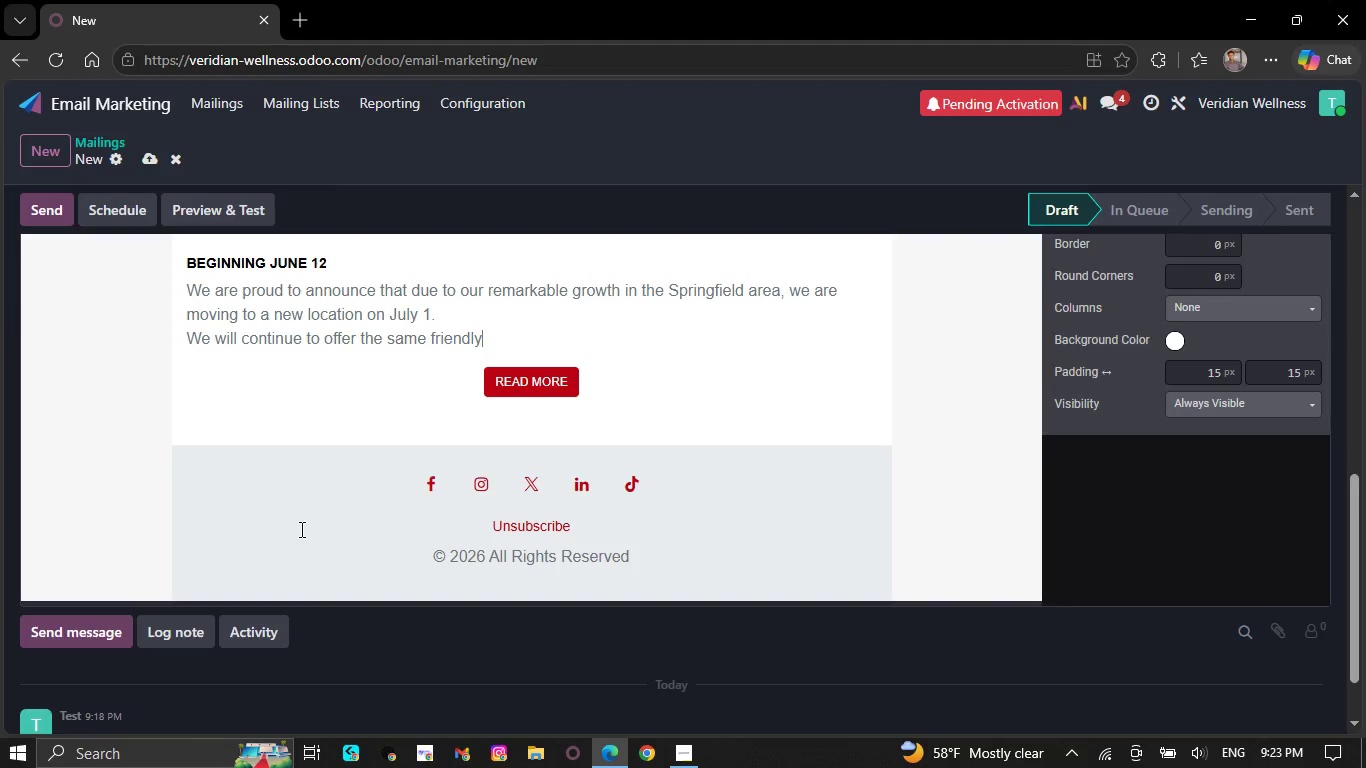 
key(Backspace)
 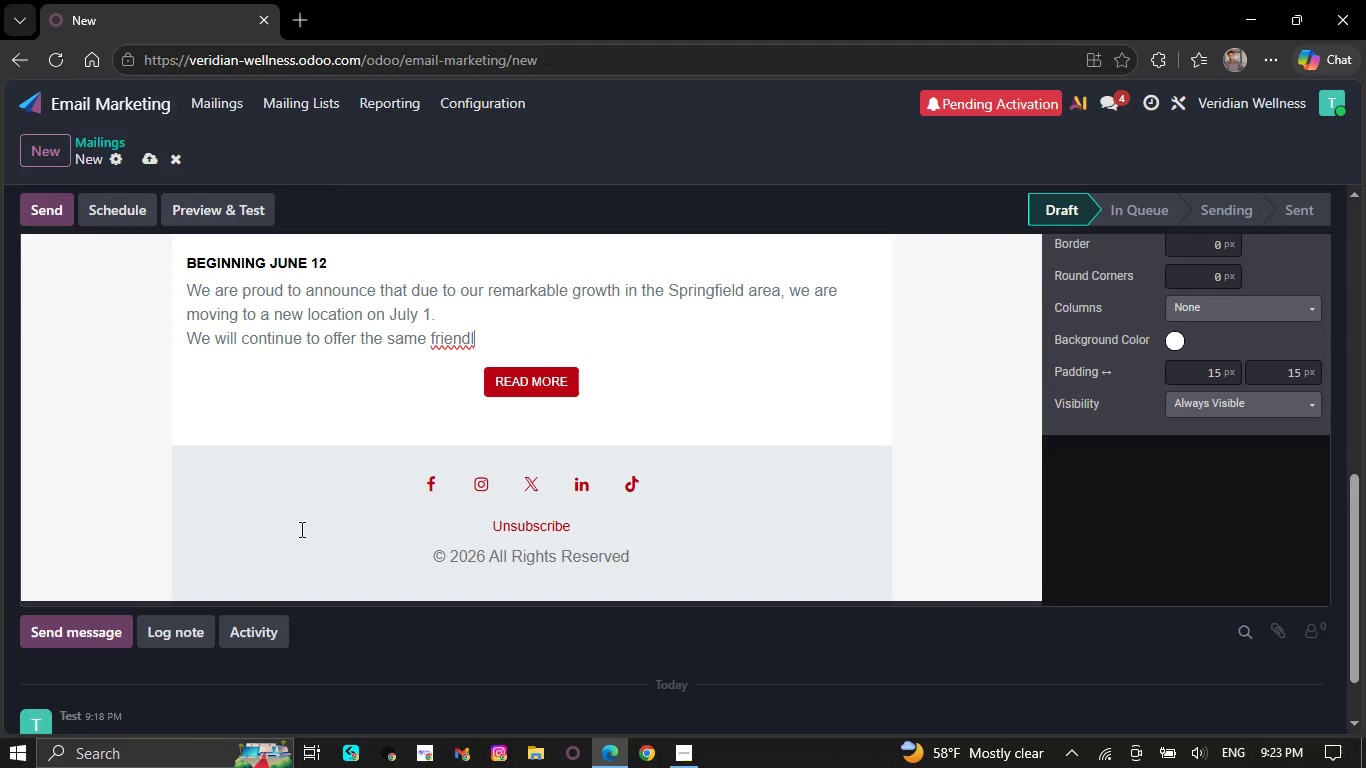 
key(Backspace)
 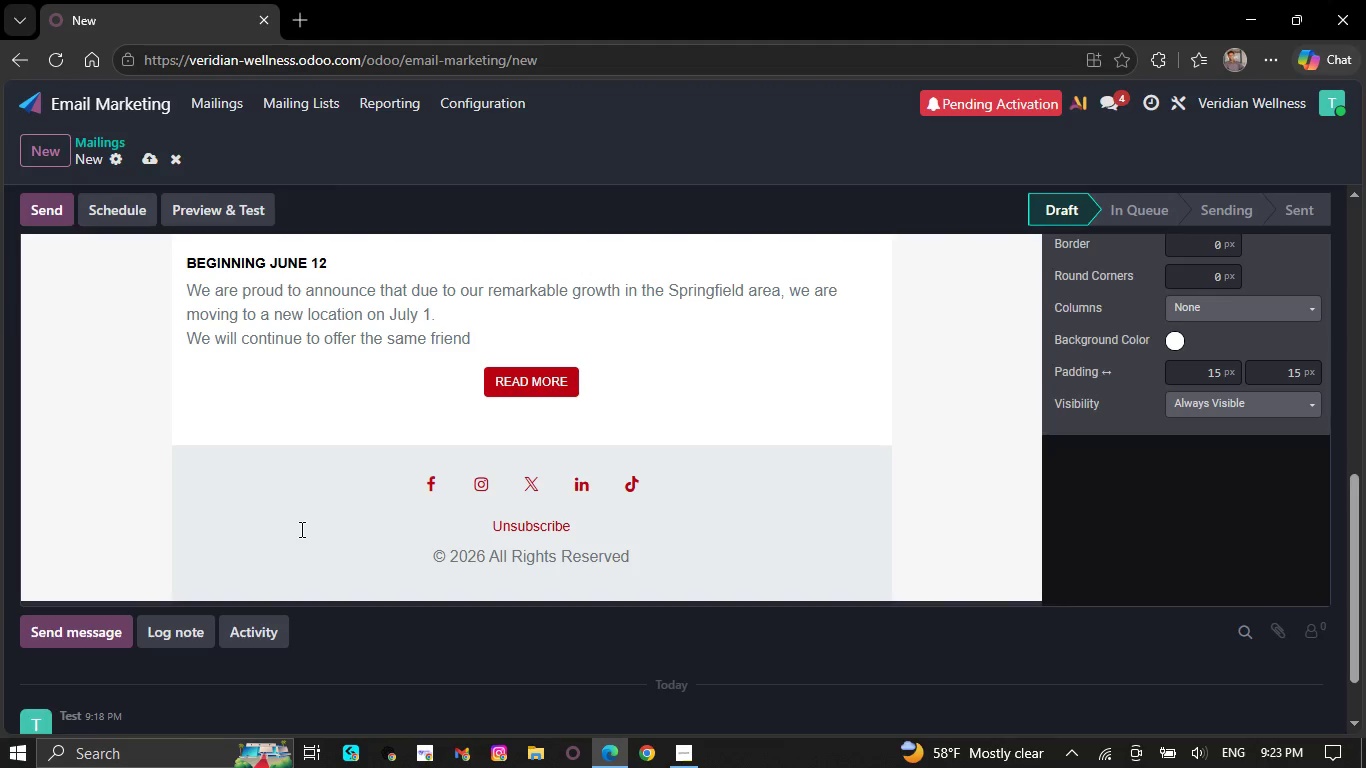 
wait(6.95)
 